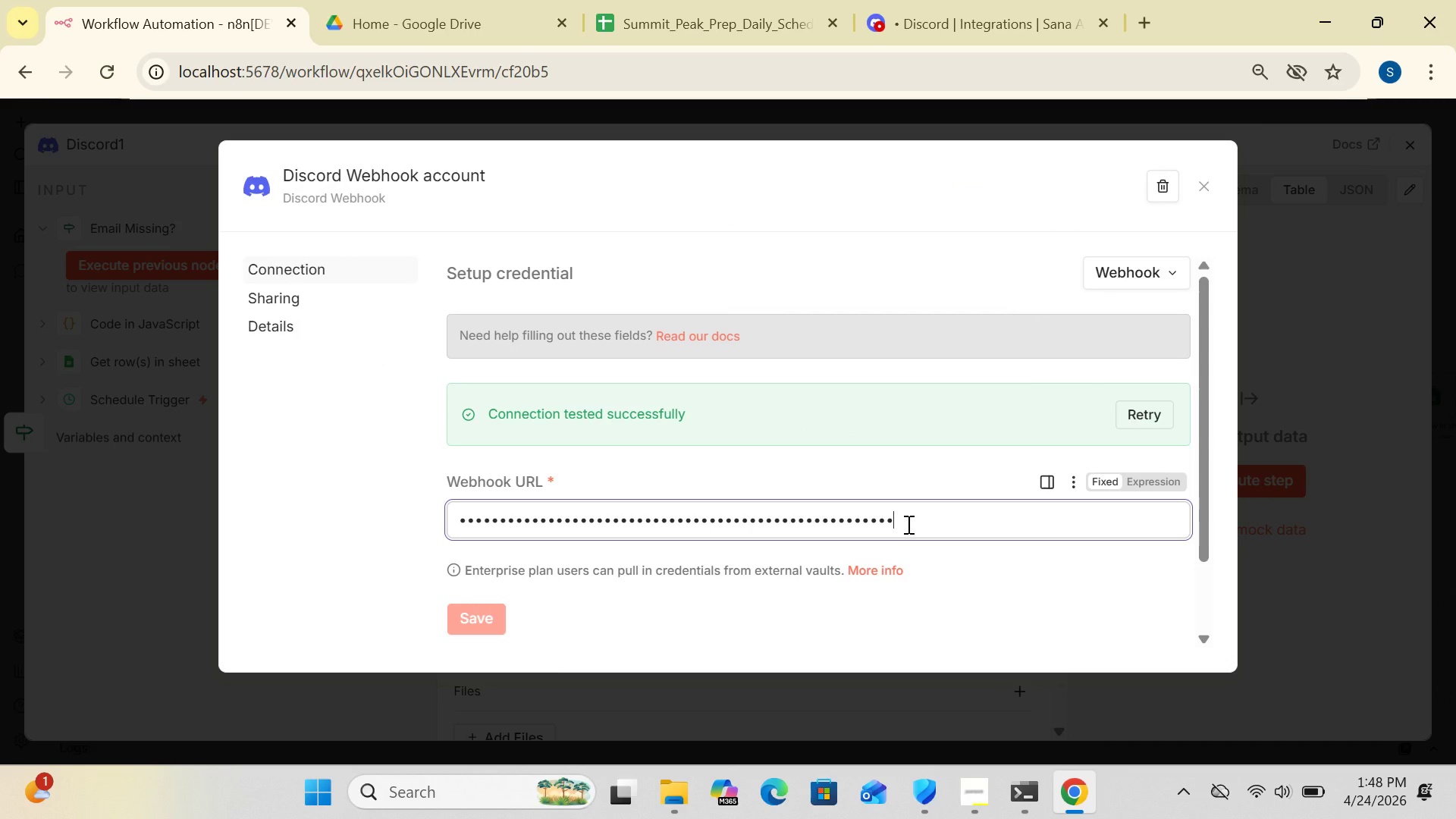 
key(Control+A)
 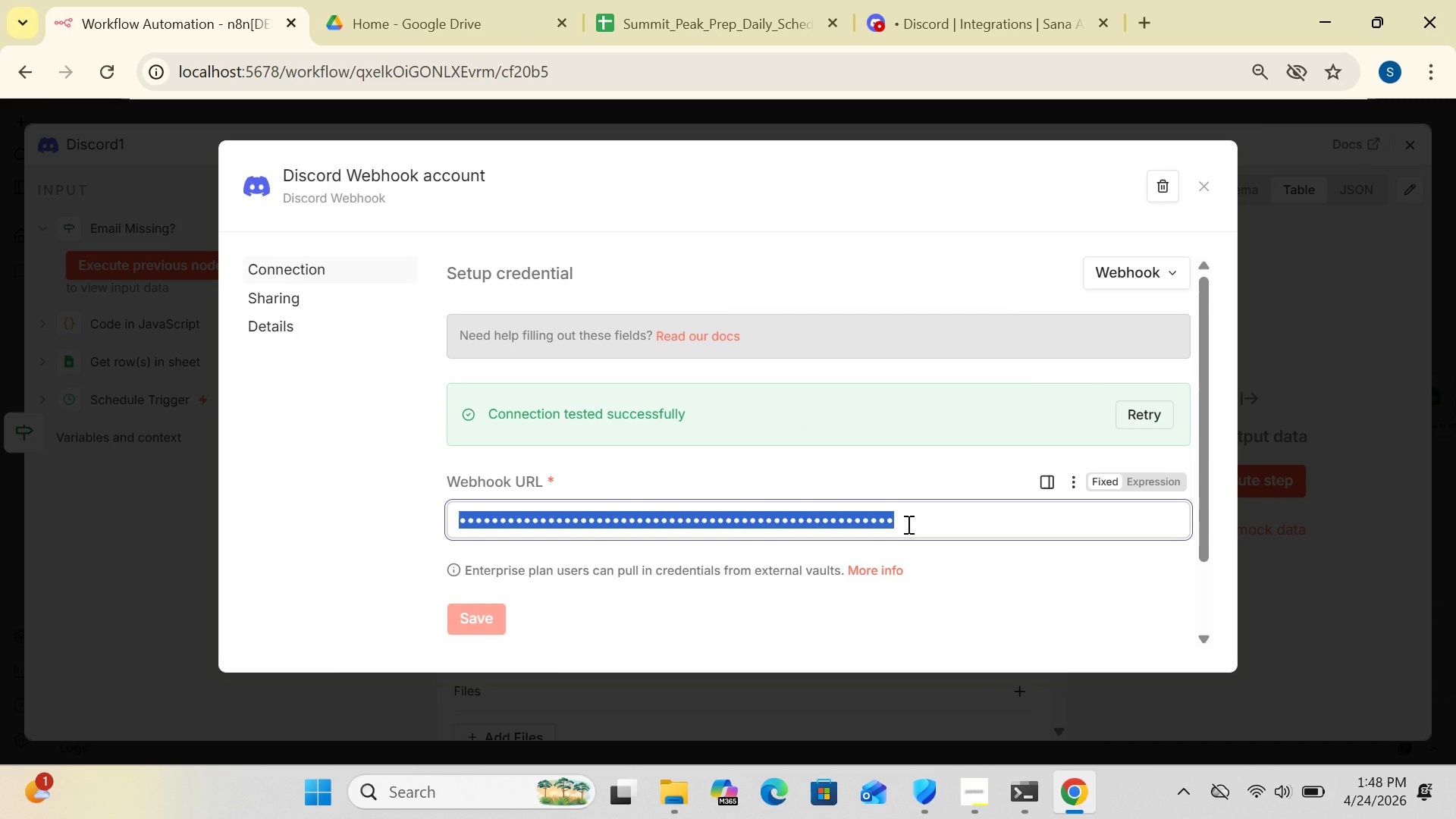 
key(Delete)
 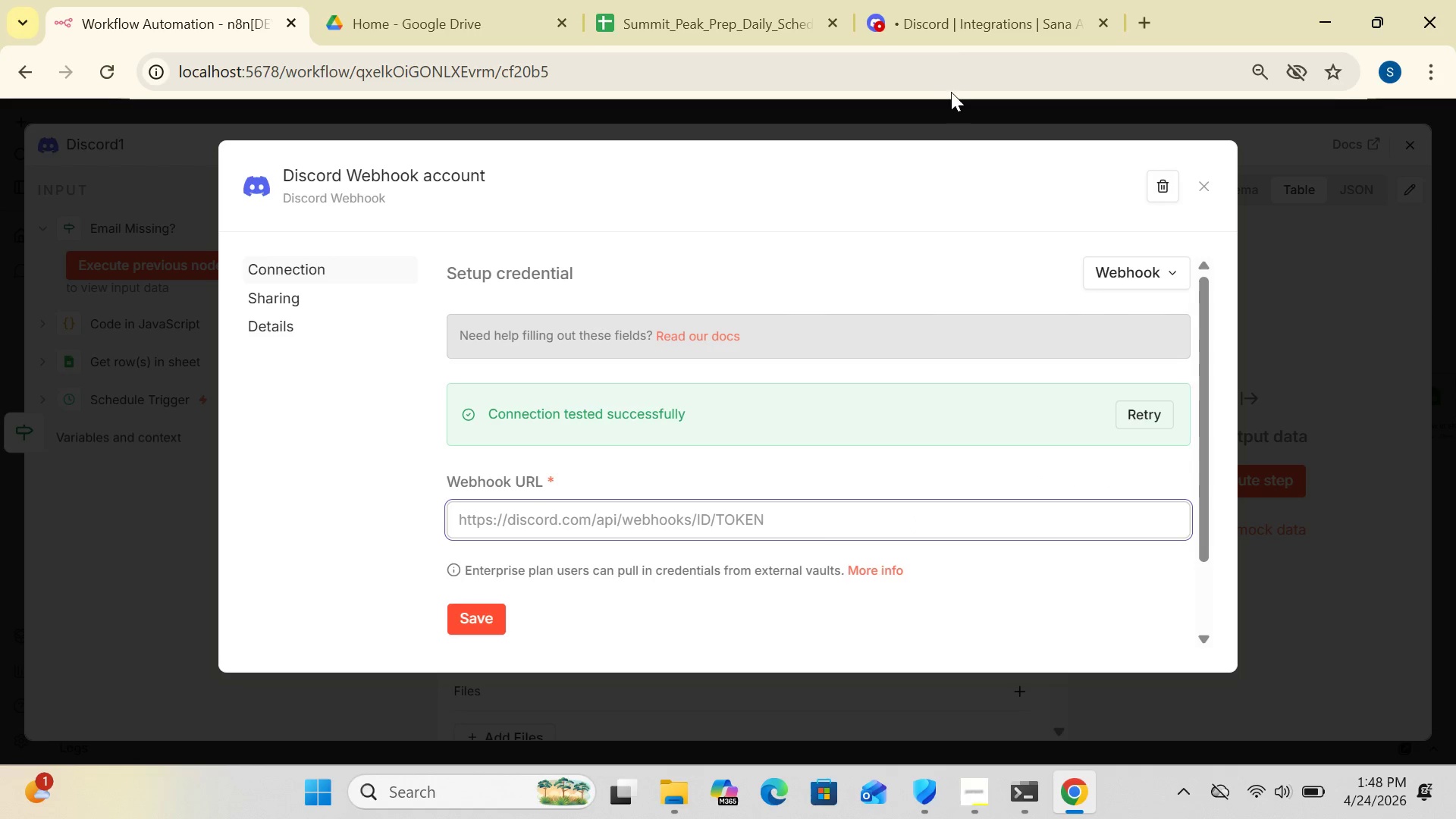 
left_click([949, 27])
 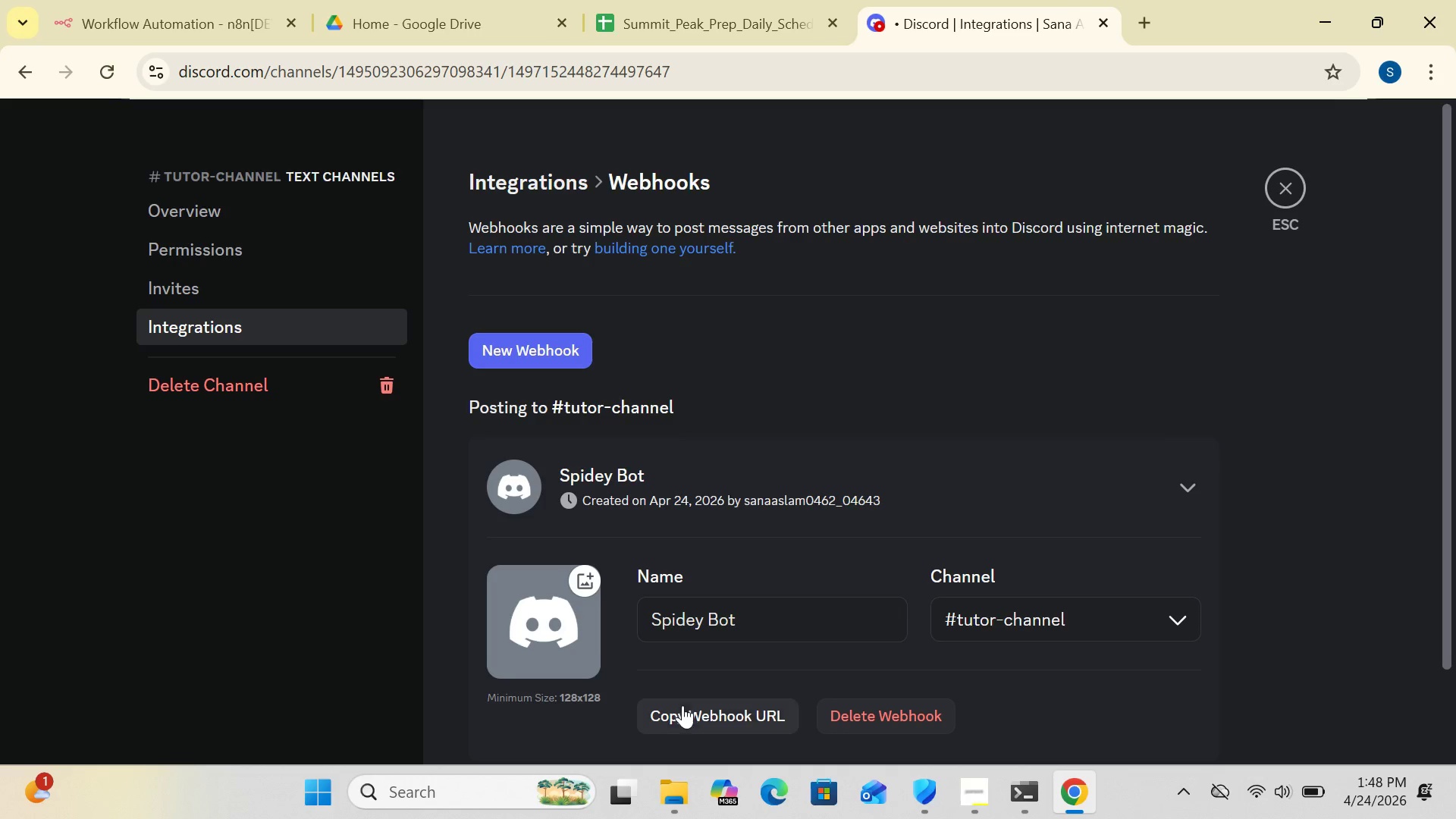 
left_click([693, 720])
 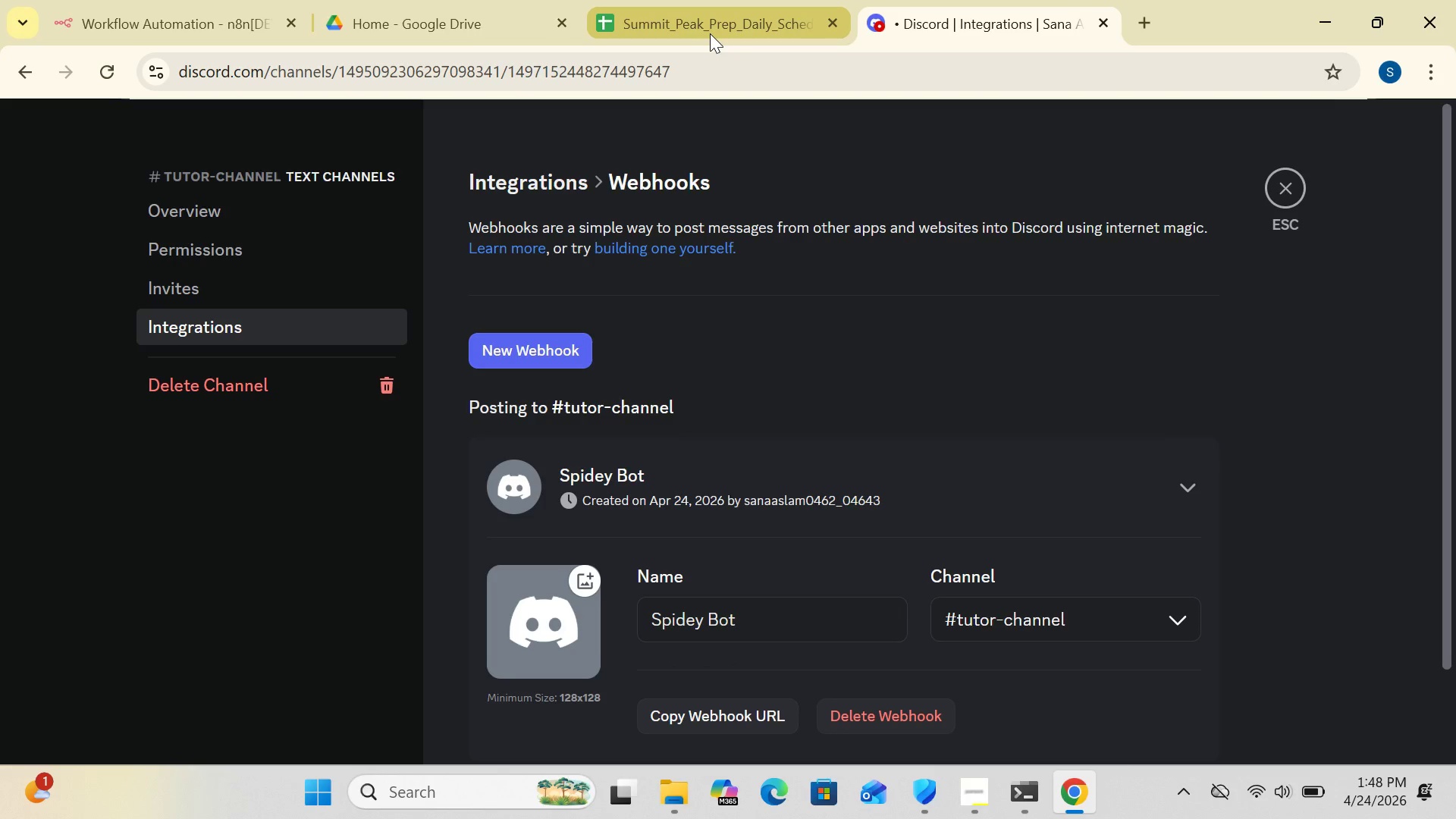 
wait(5.53)
 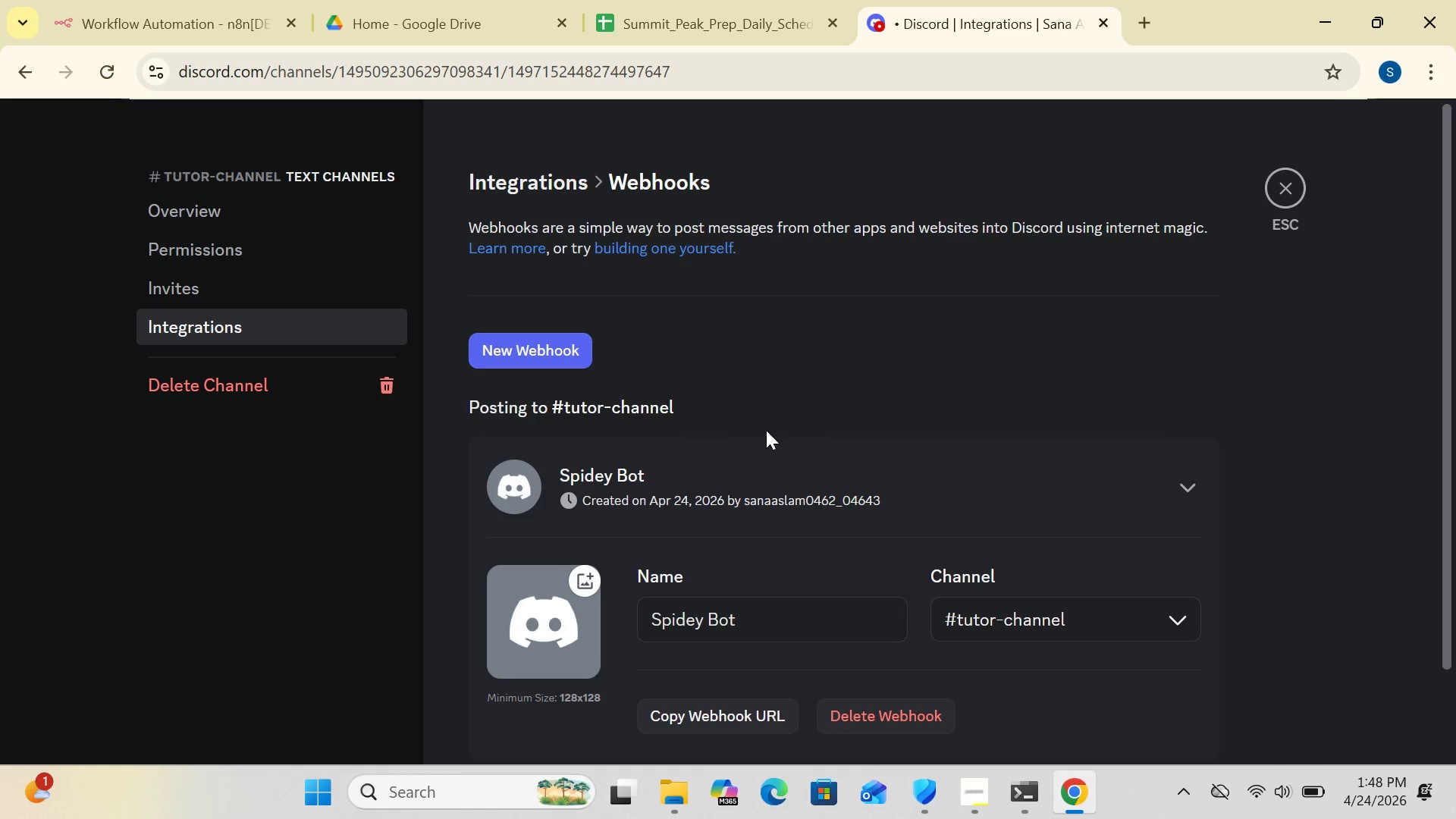 
left_click([233, 12])
 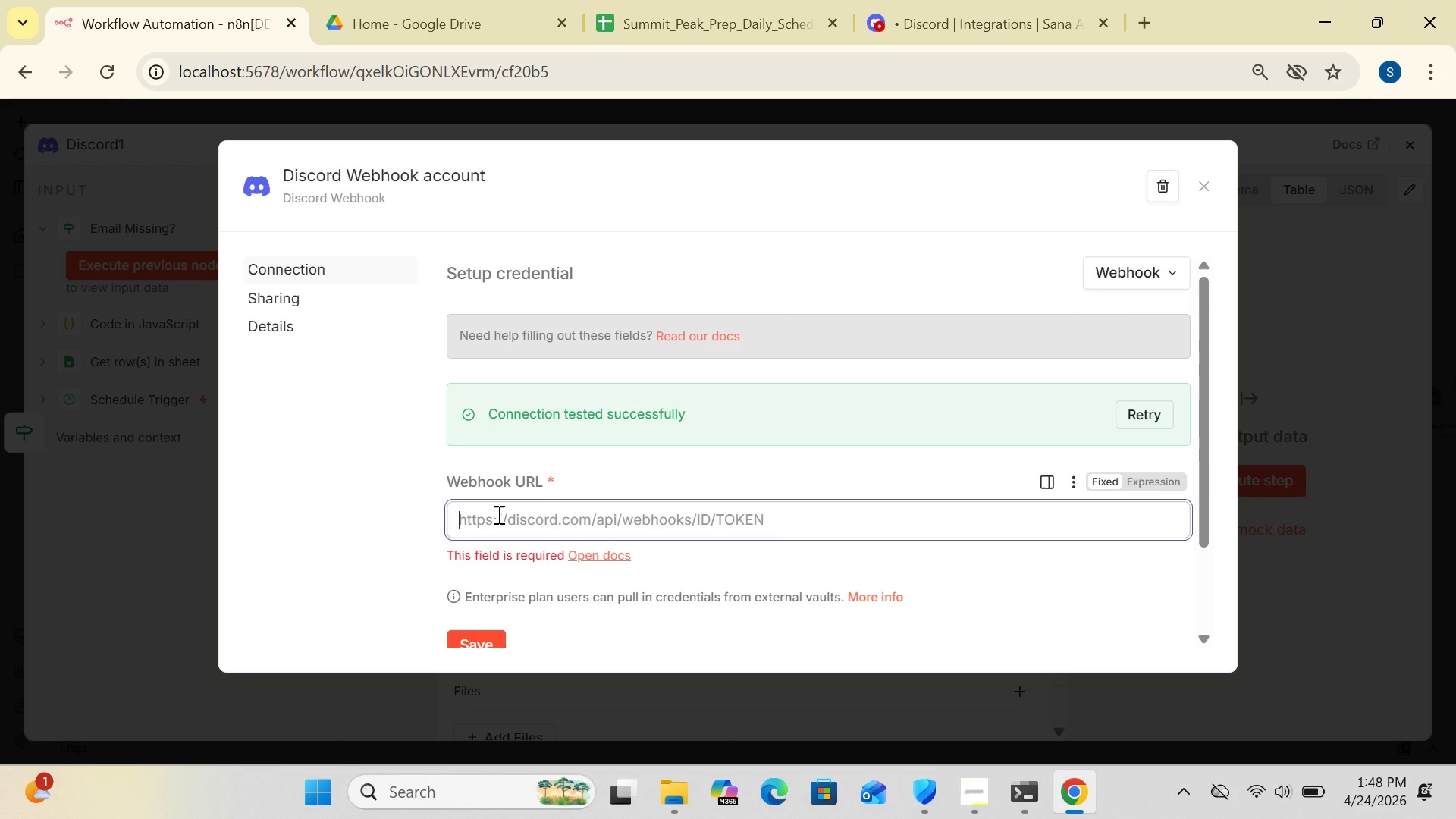 
left_click([497, 514])
 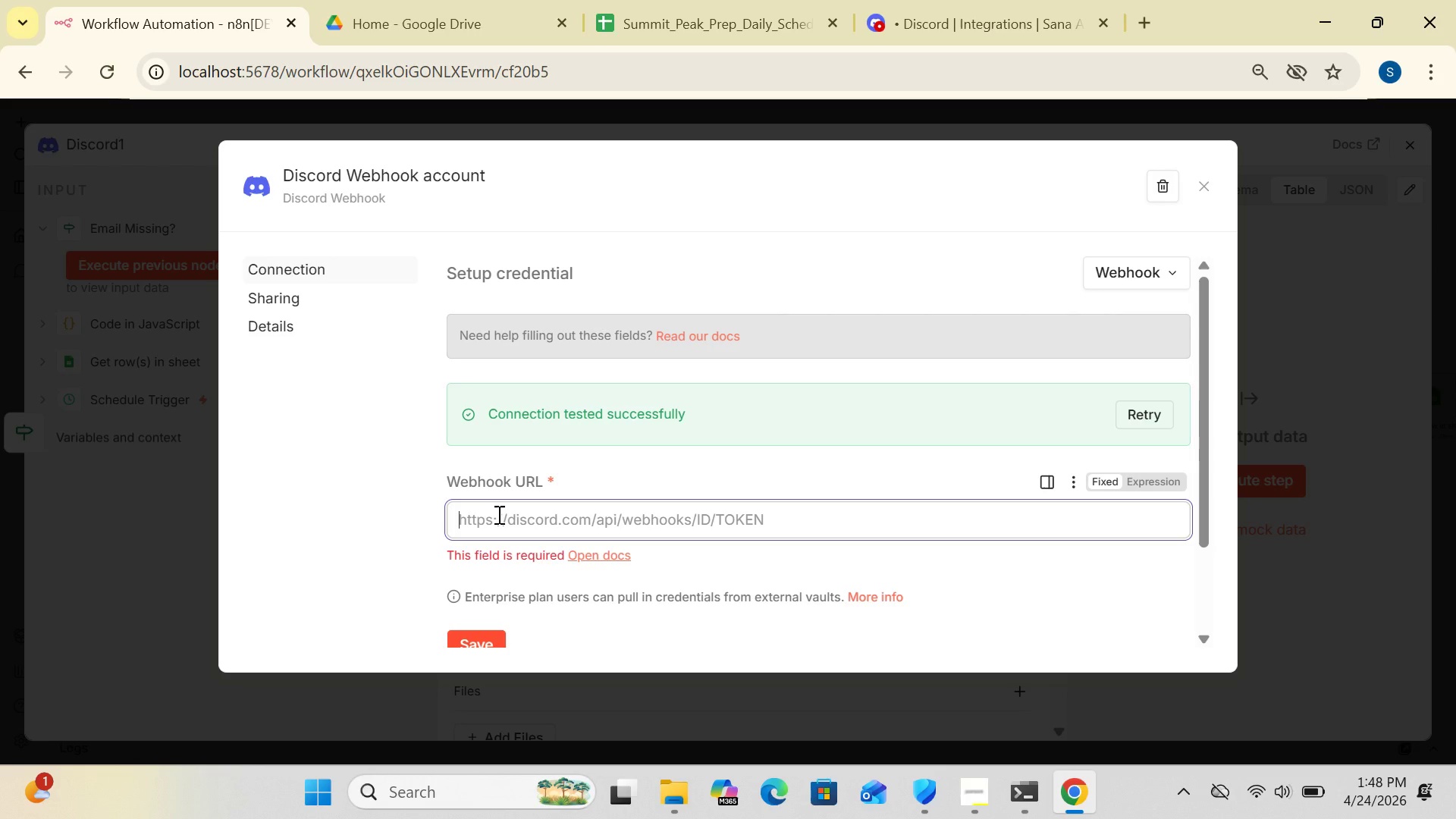 
key(Control+V)
 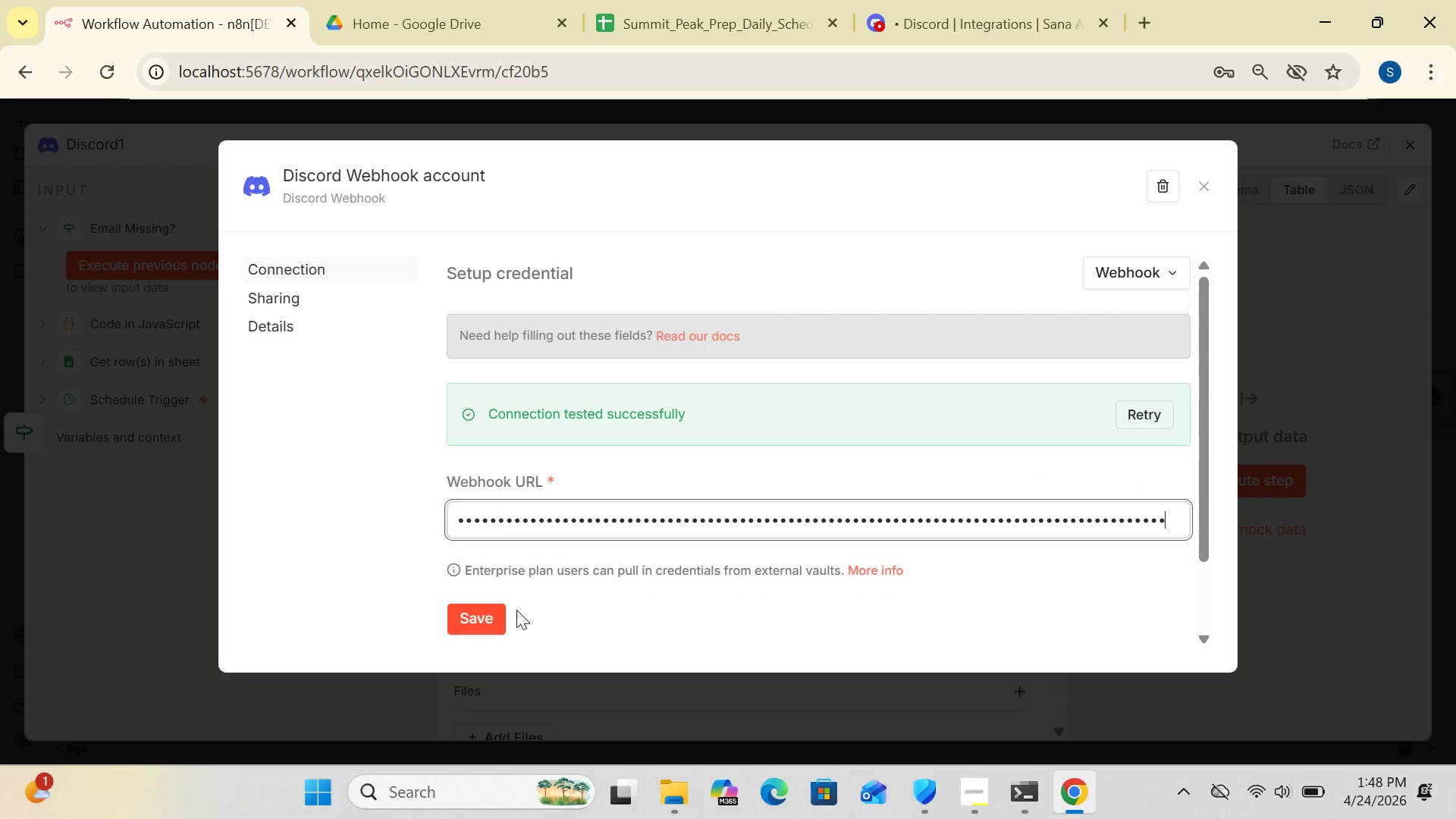 
left_click([483, 615])
 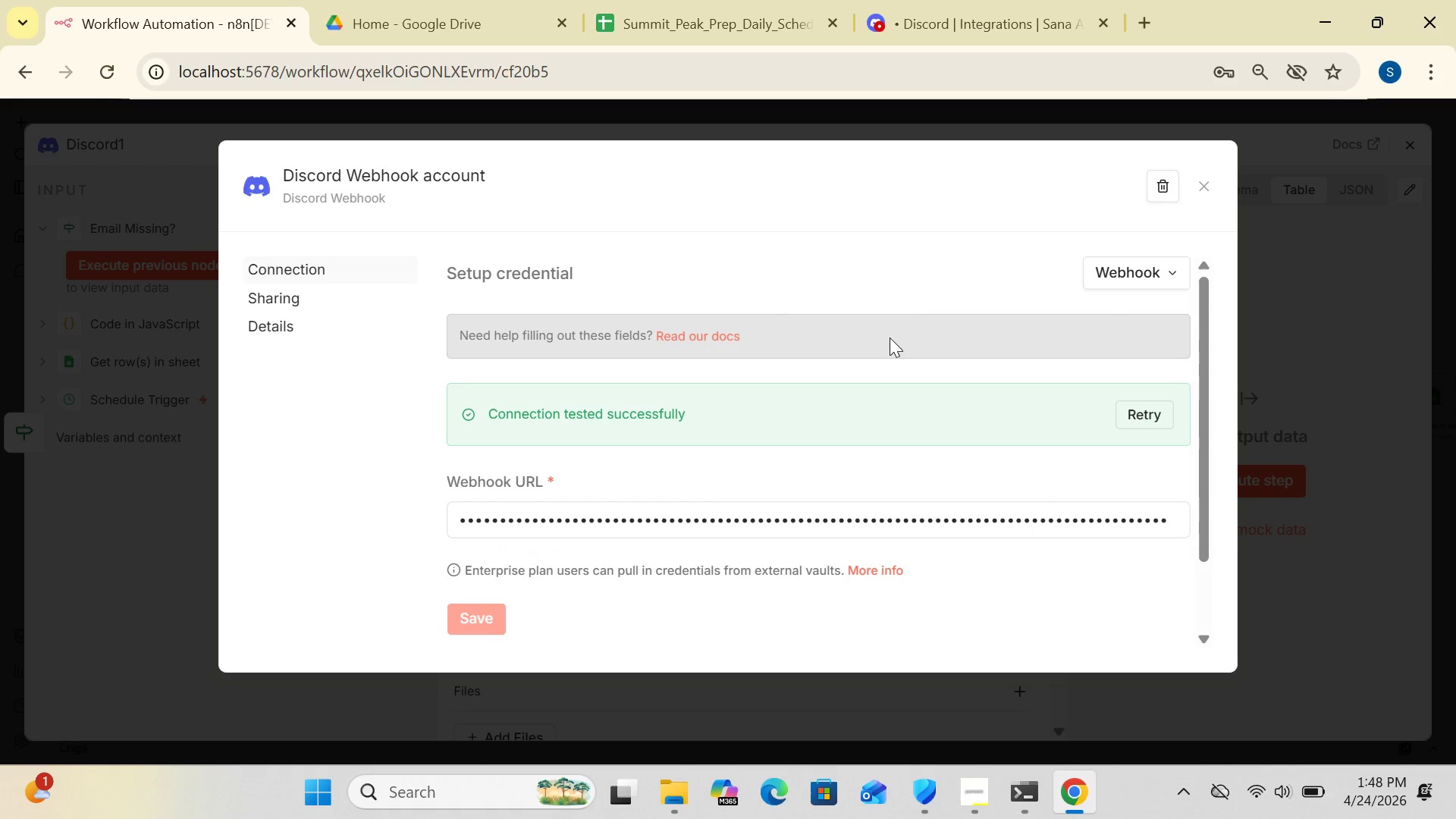 
wait(5.56)
 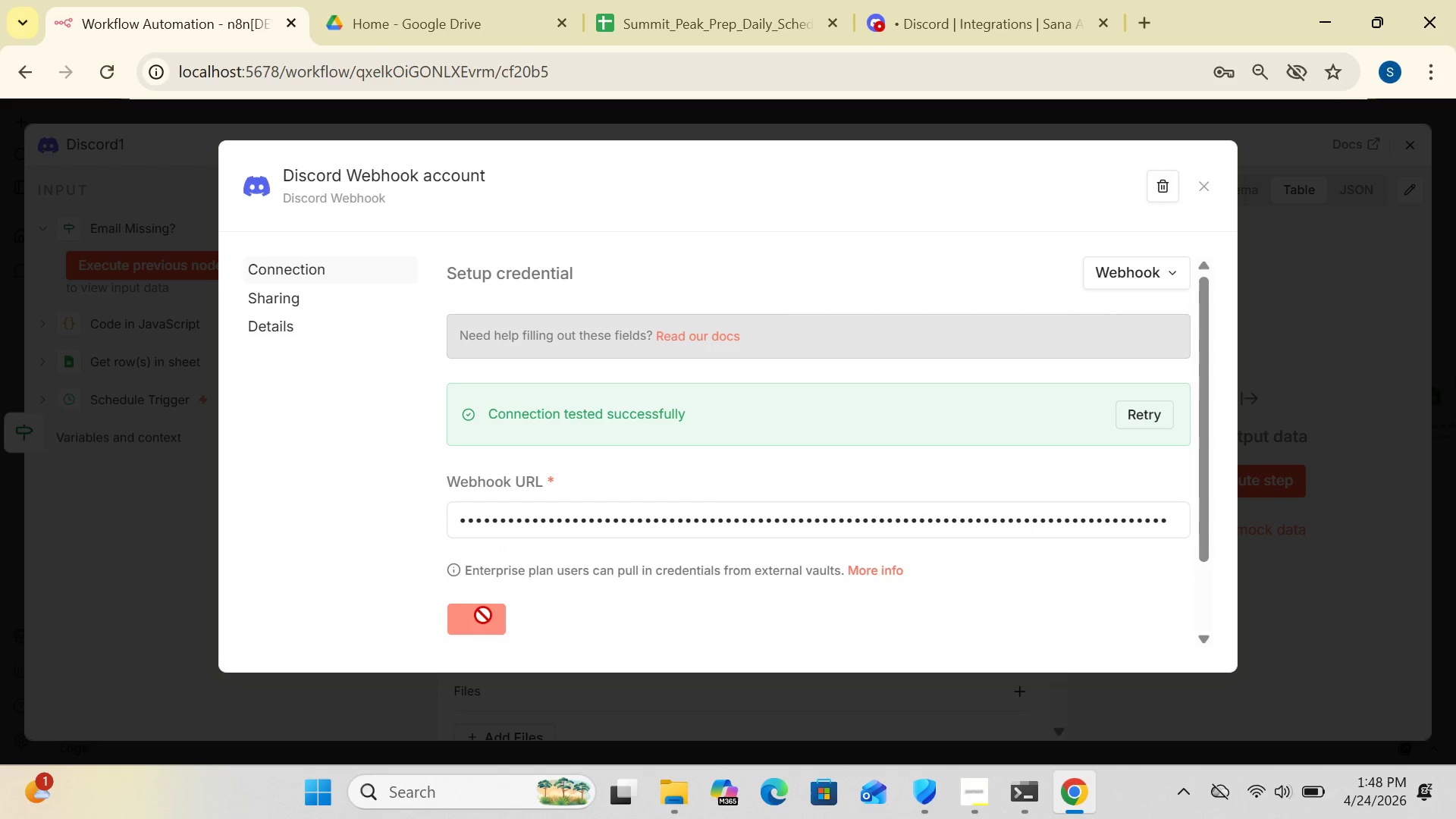 
left_click([1204, 187])
 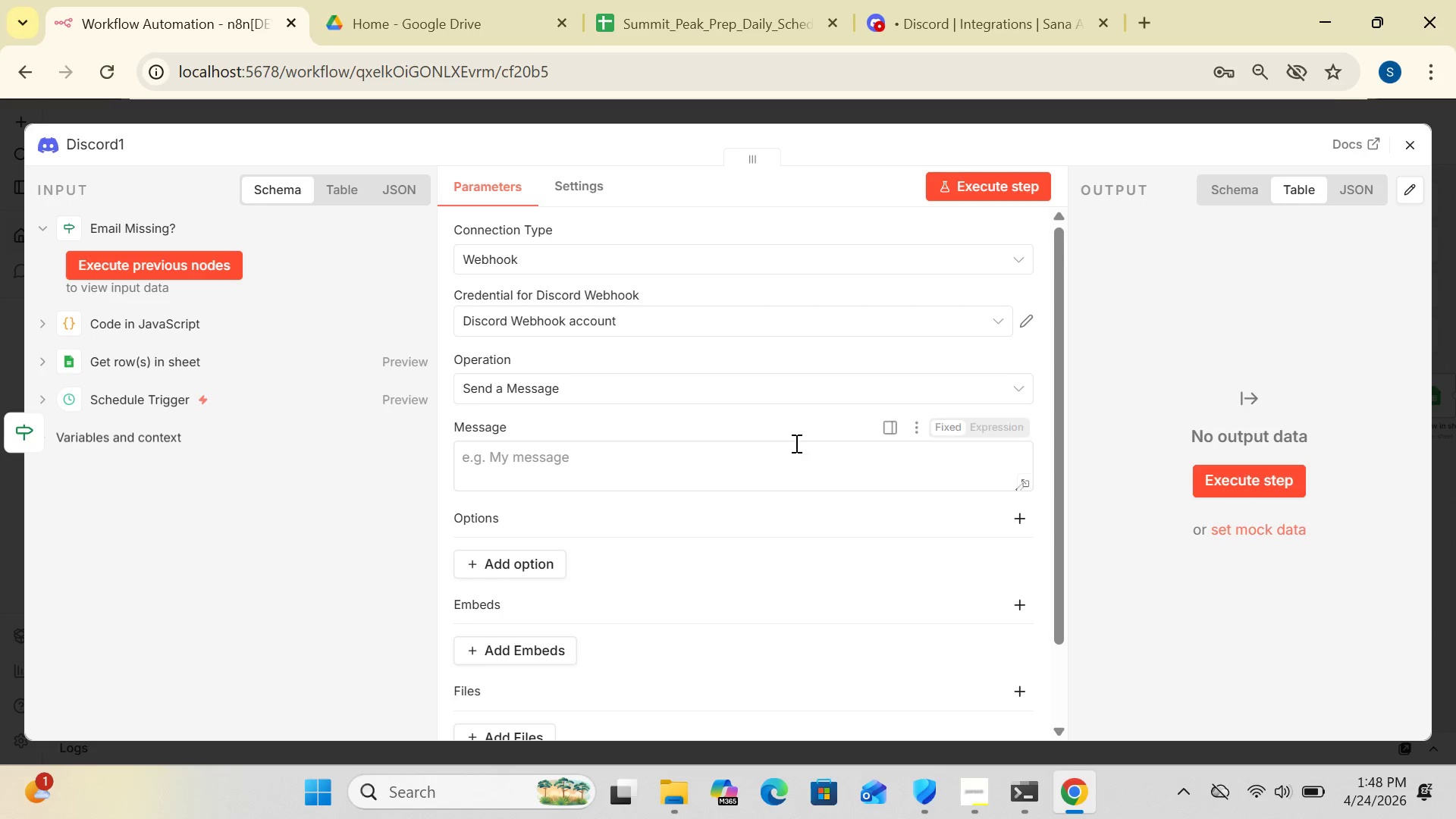 
mouse_move([655, 438])
 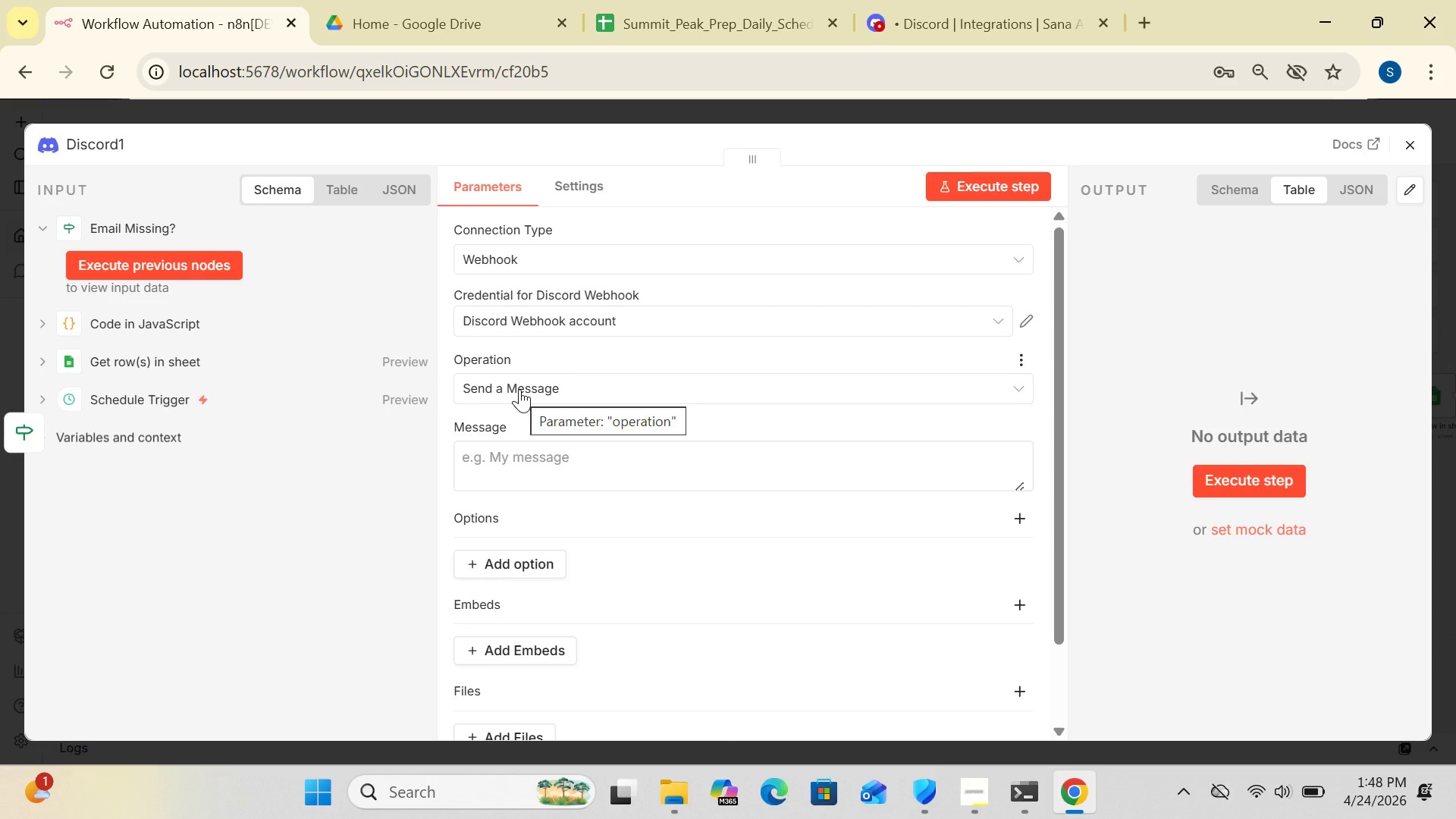 
wait(15.31)
 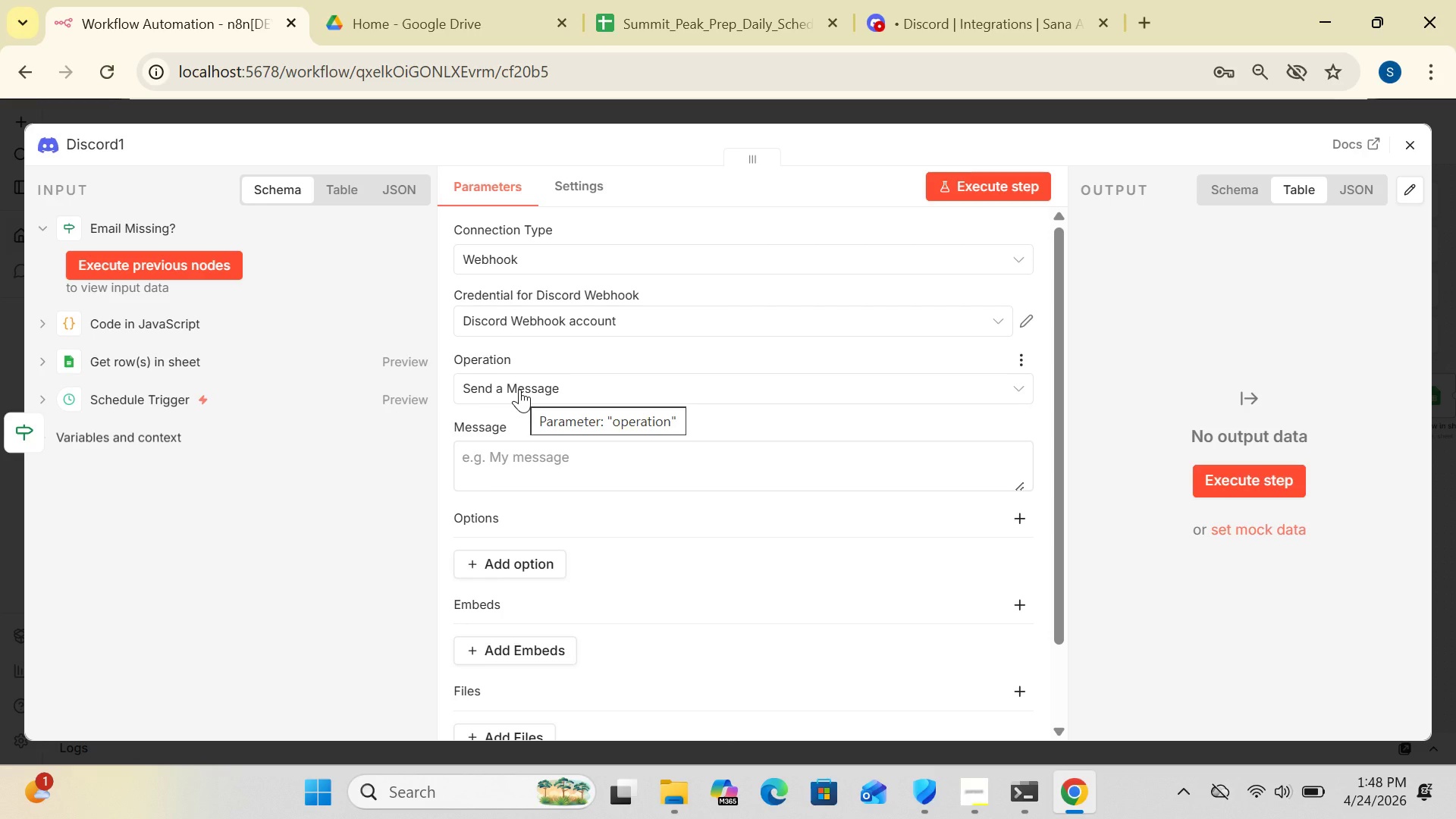 
left_click([518, 454])
 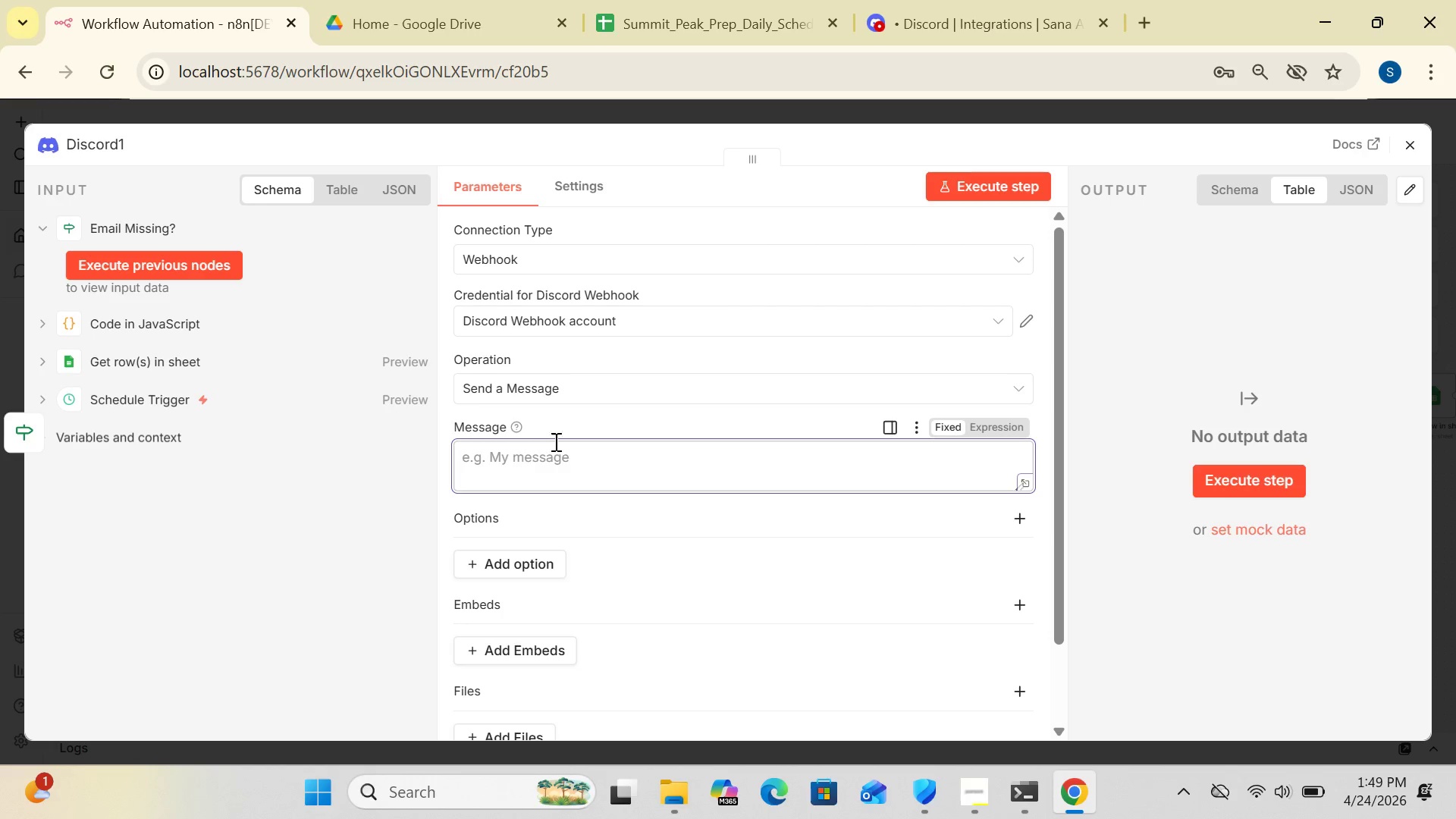 
left_click([981, 428])
 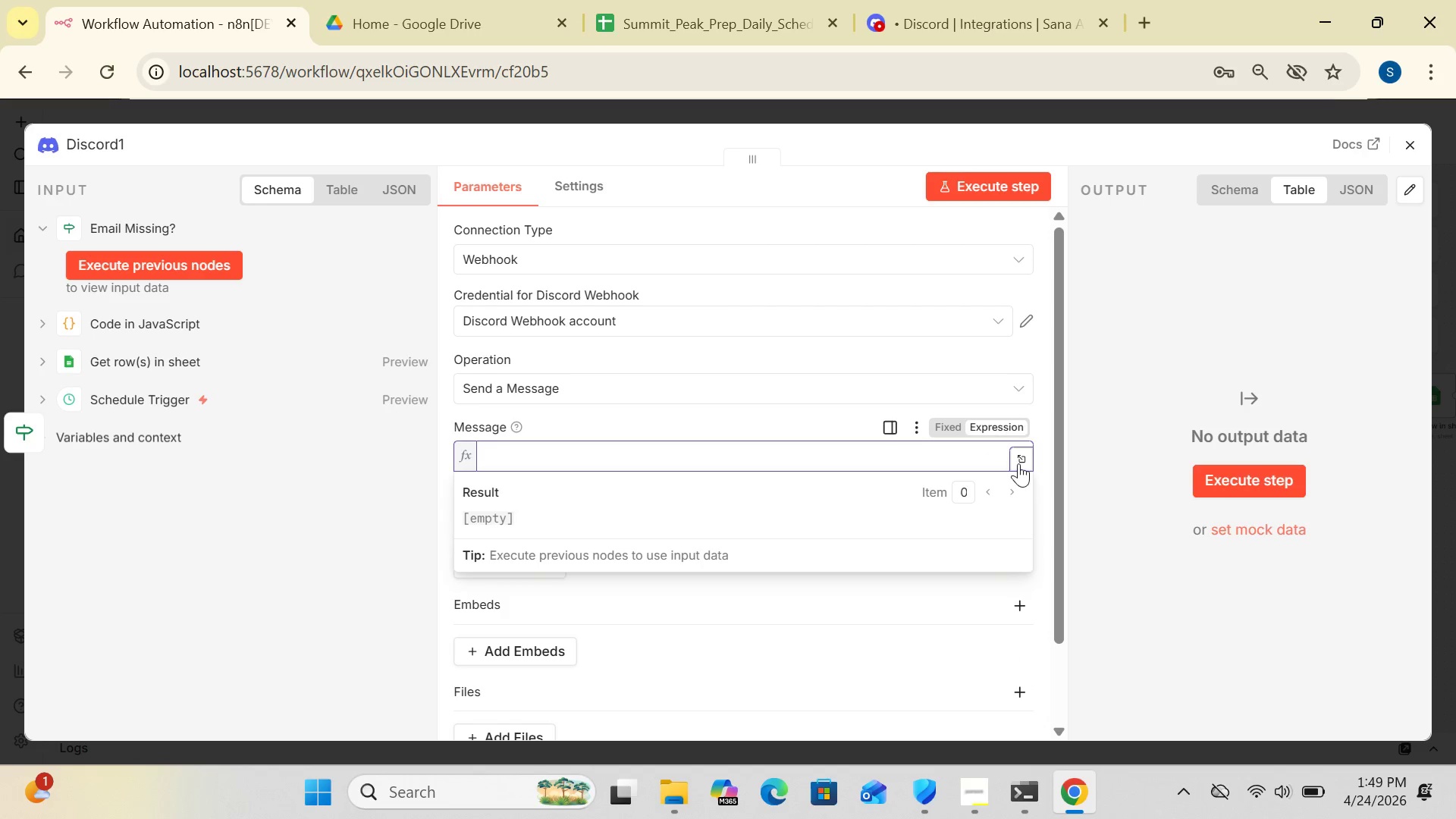 
left_click([1018, 462])
 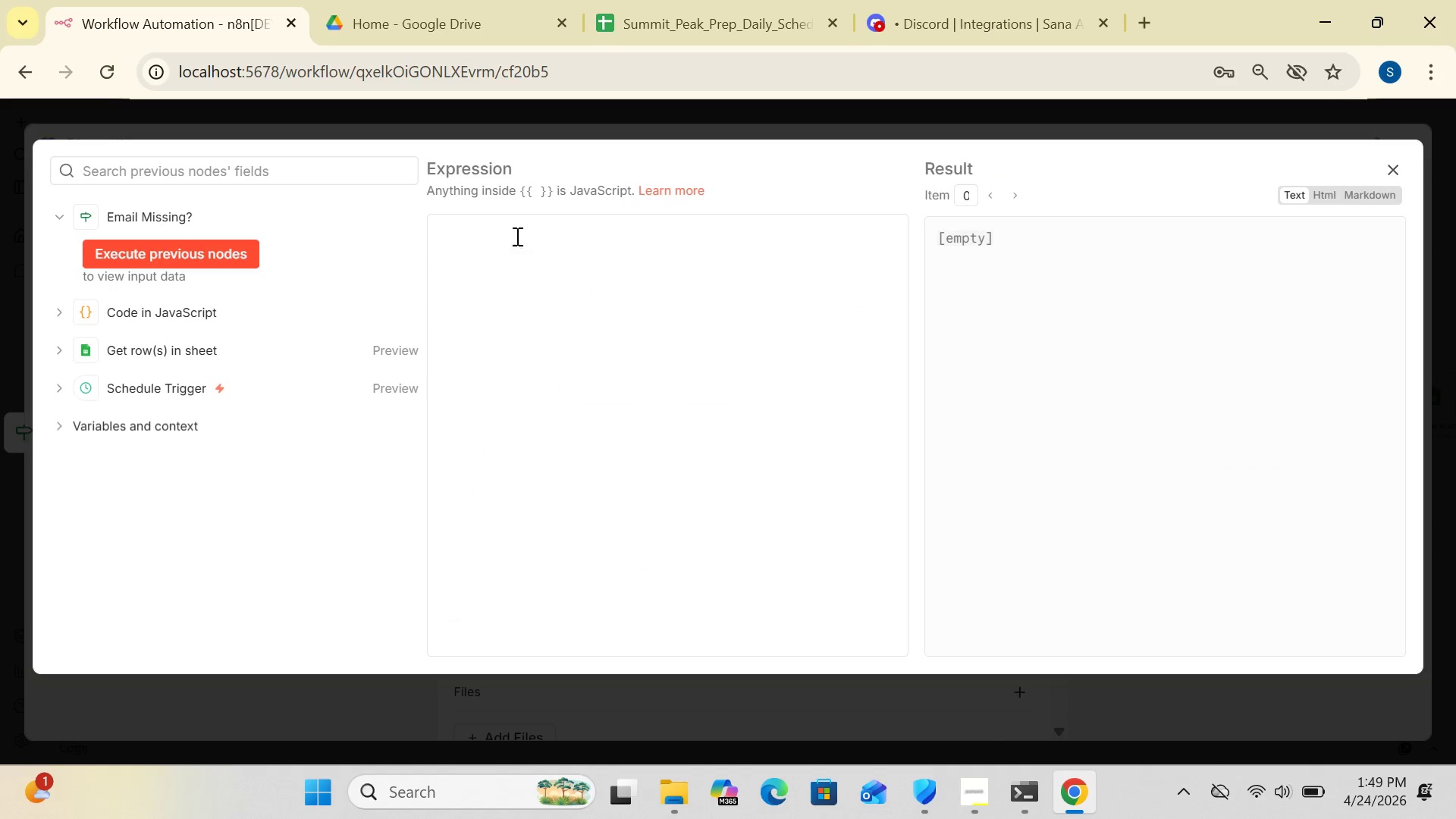 
left_click([485, 231])
 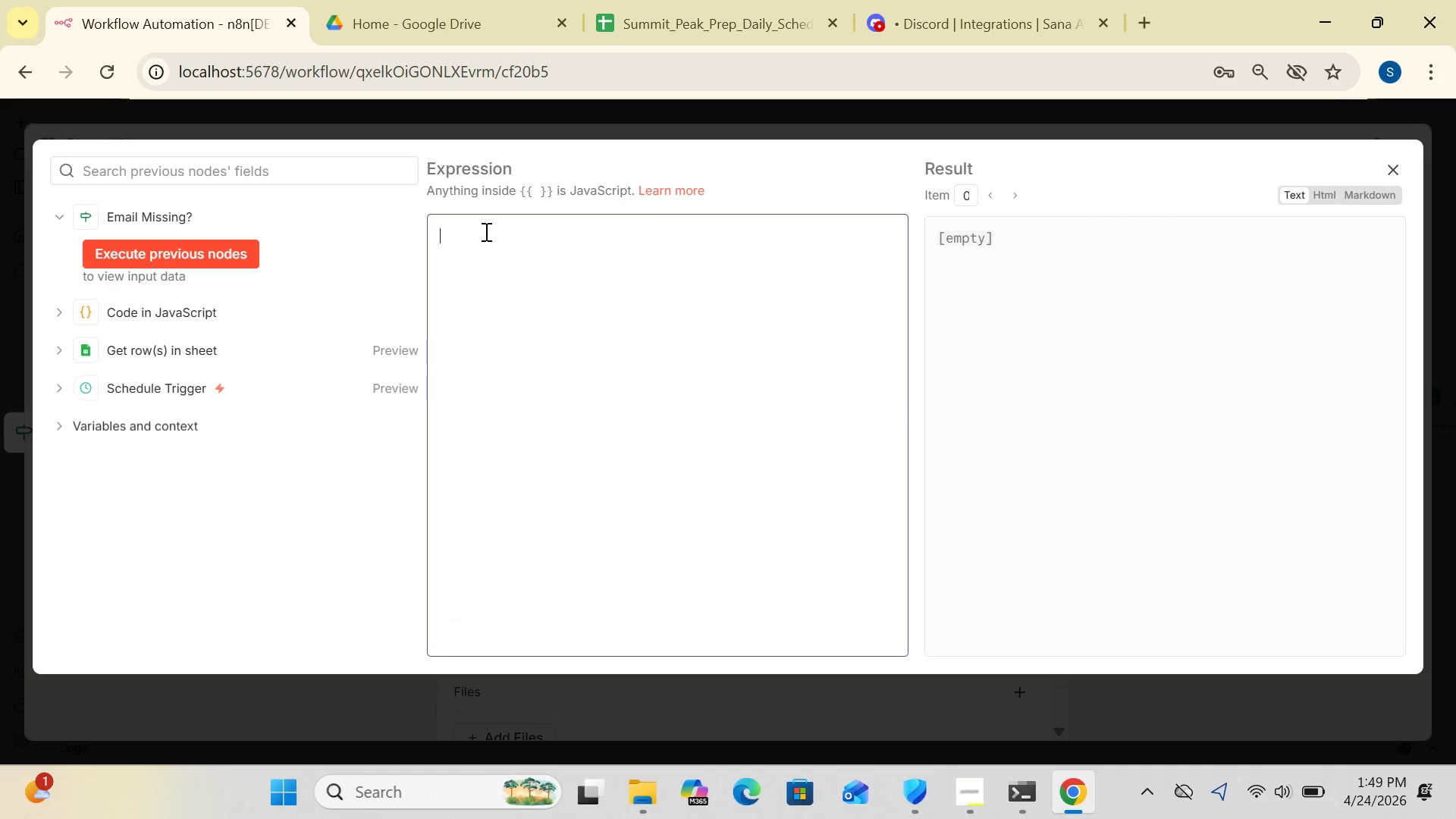 
key(Meta+Period)
 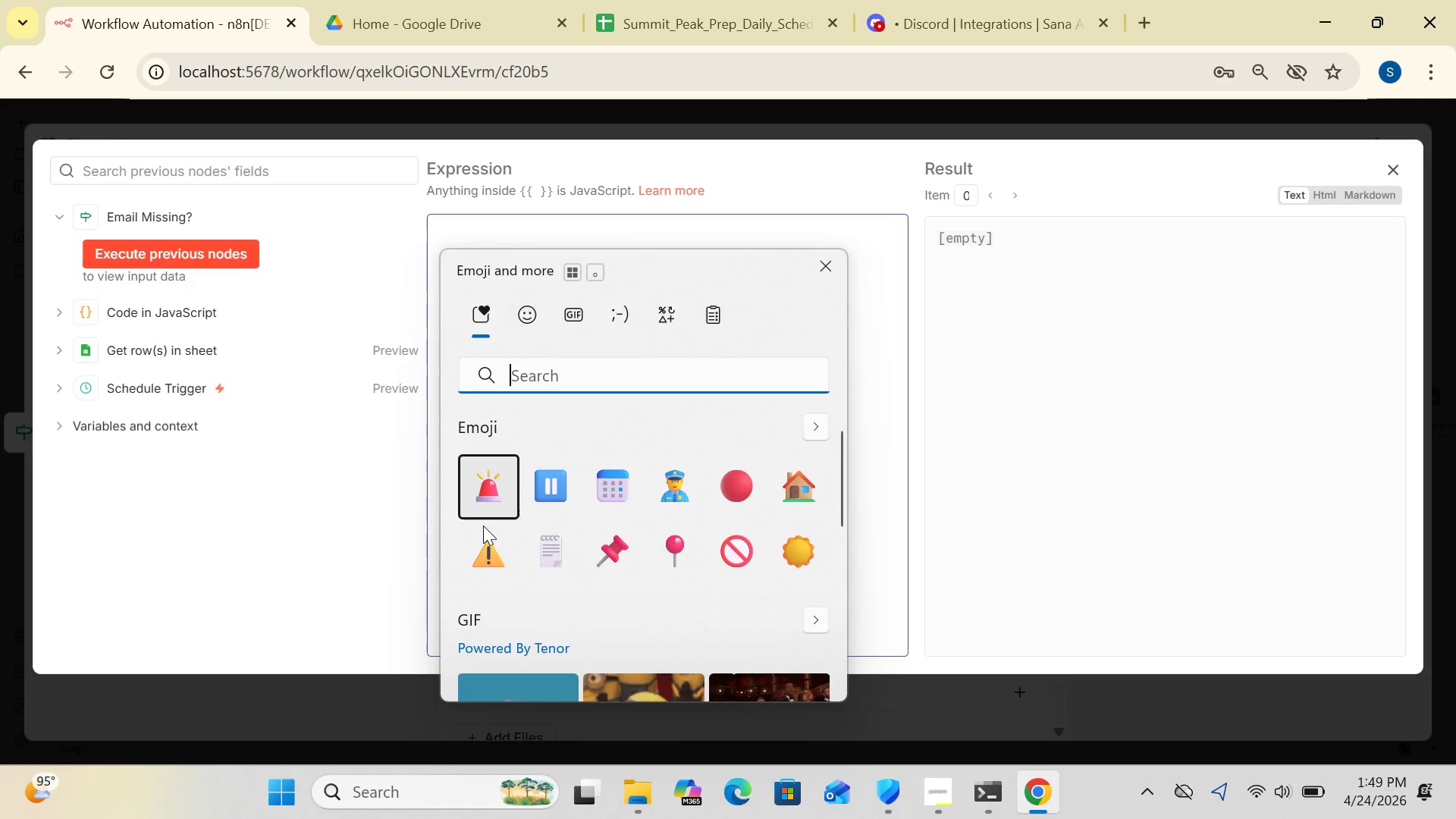 
left_click([488, 548])
 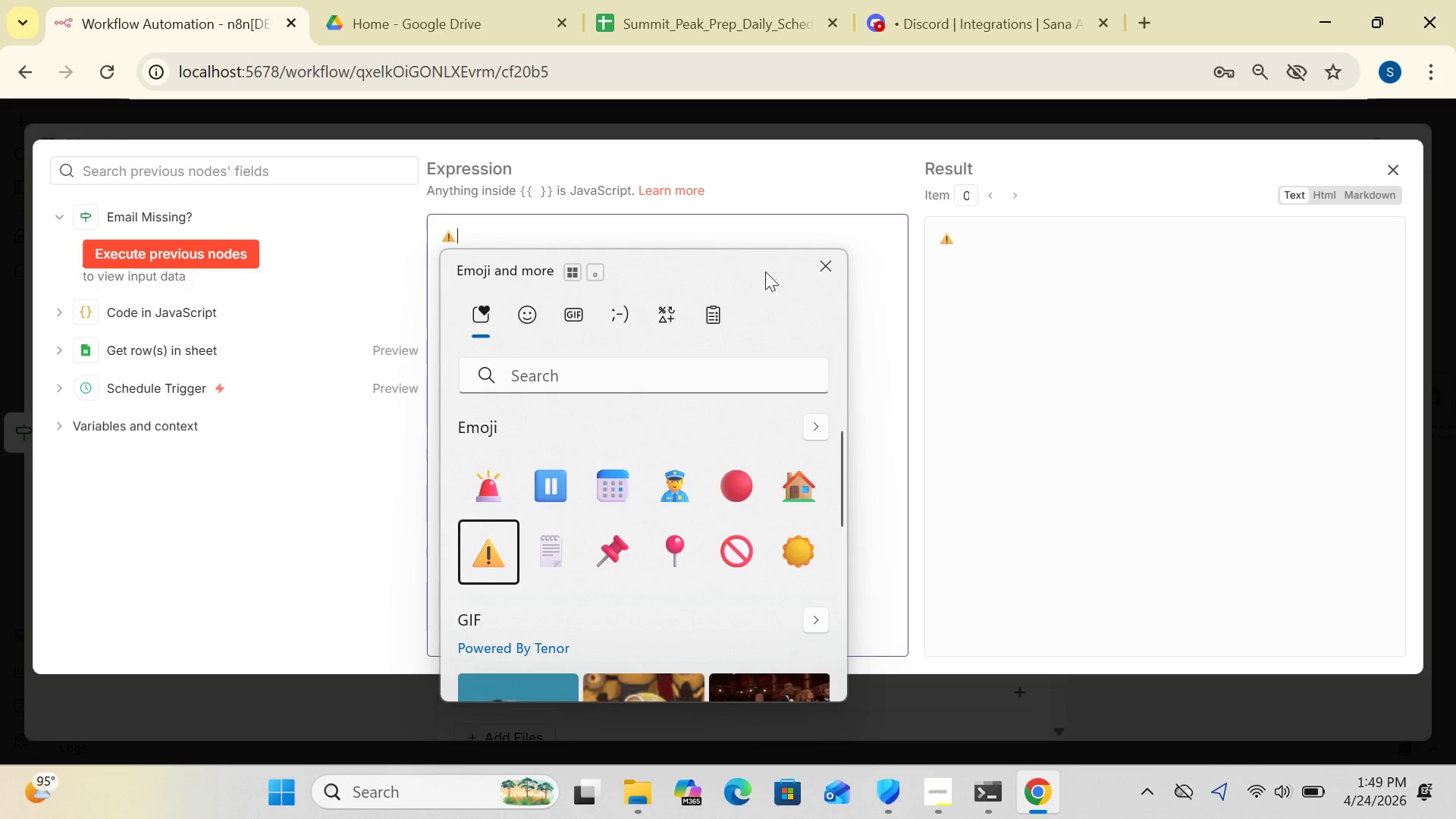 
left_click([831, 265])
 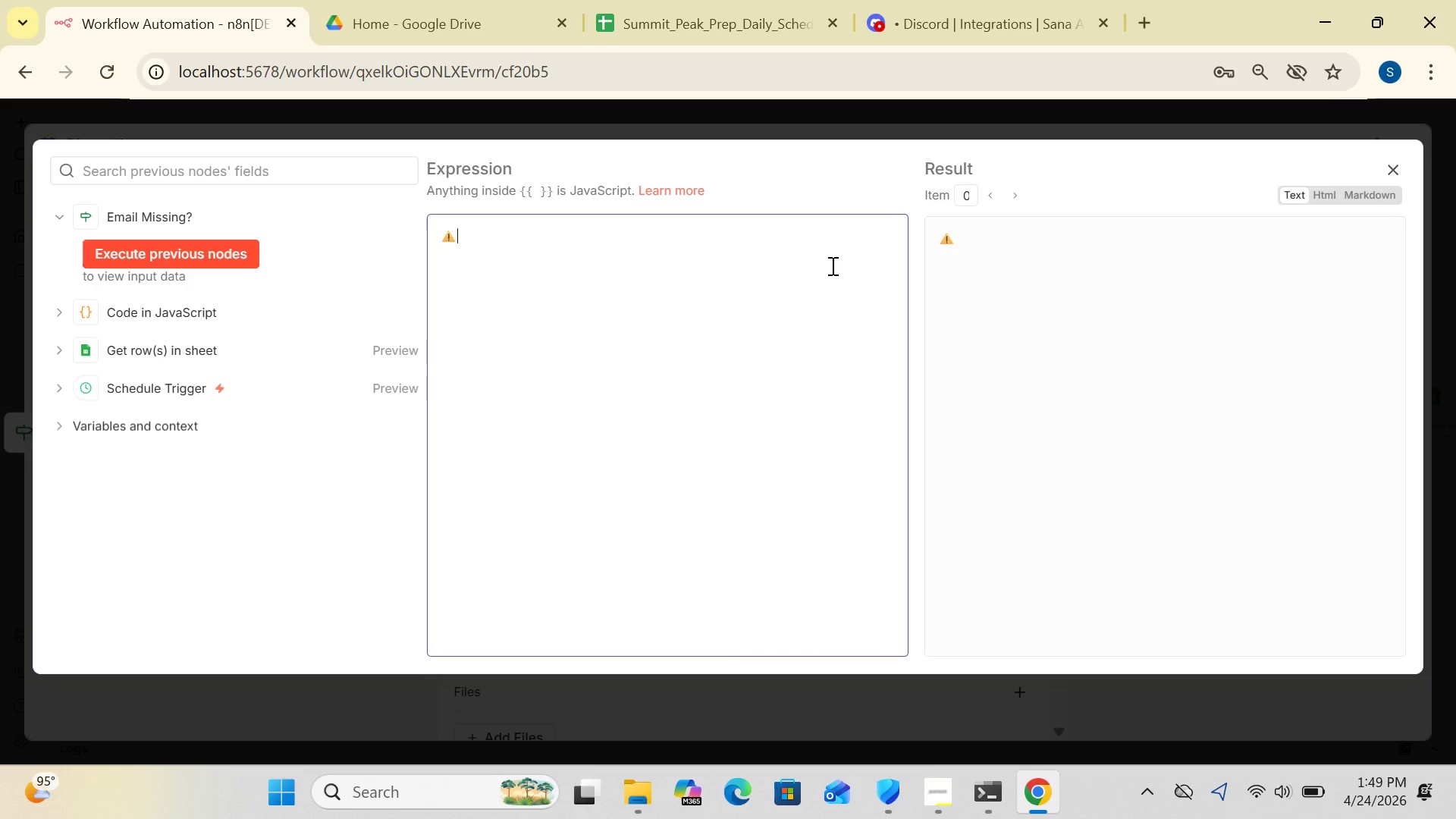 
type(DATA ERROR - Missing Student Info)
 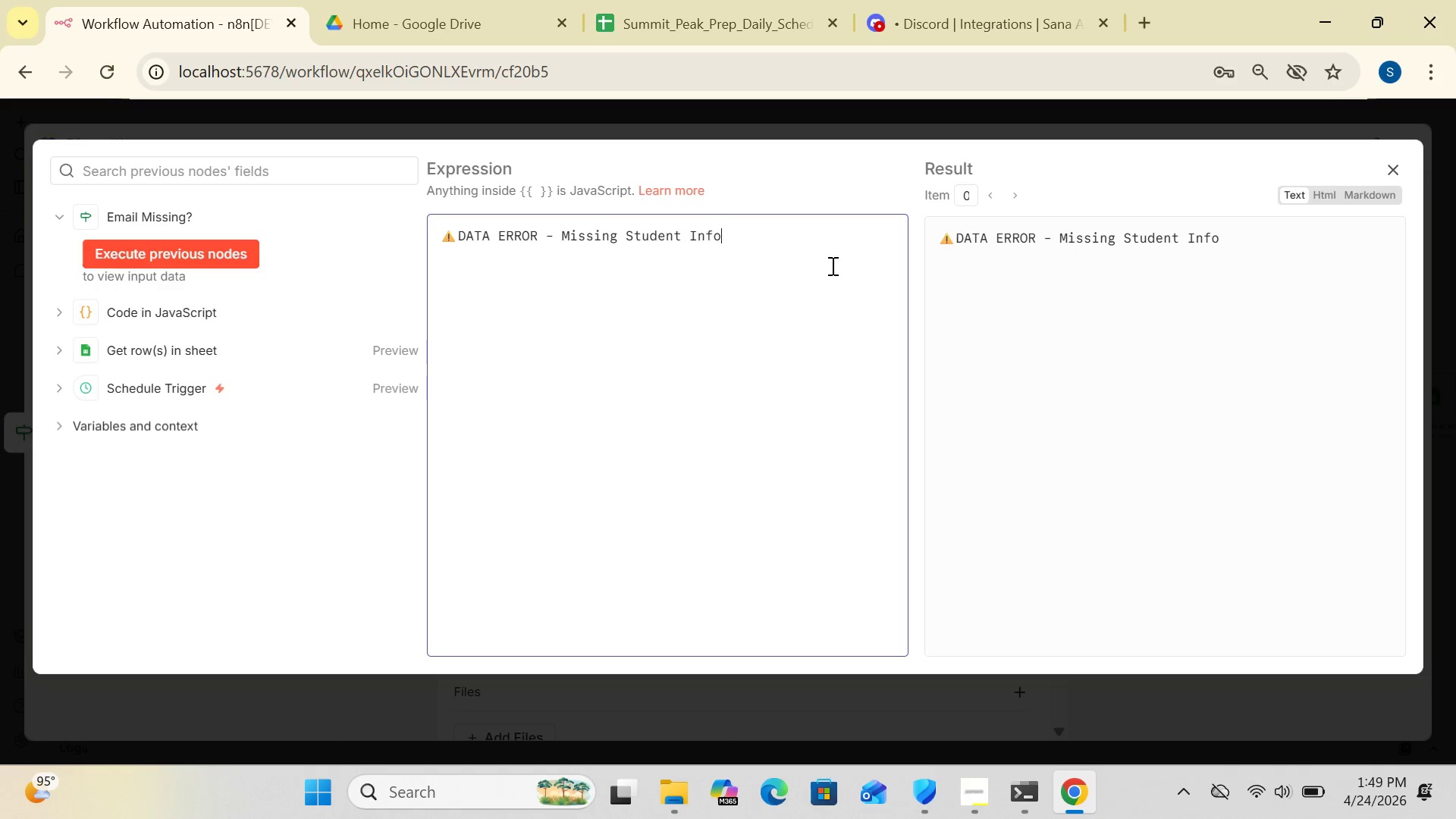 
key(Enter)
 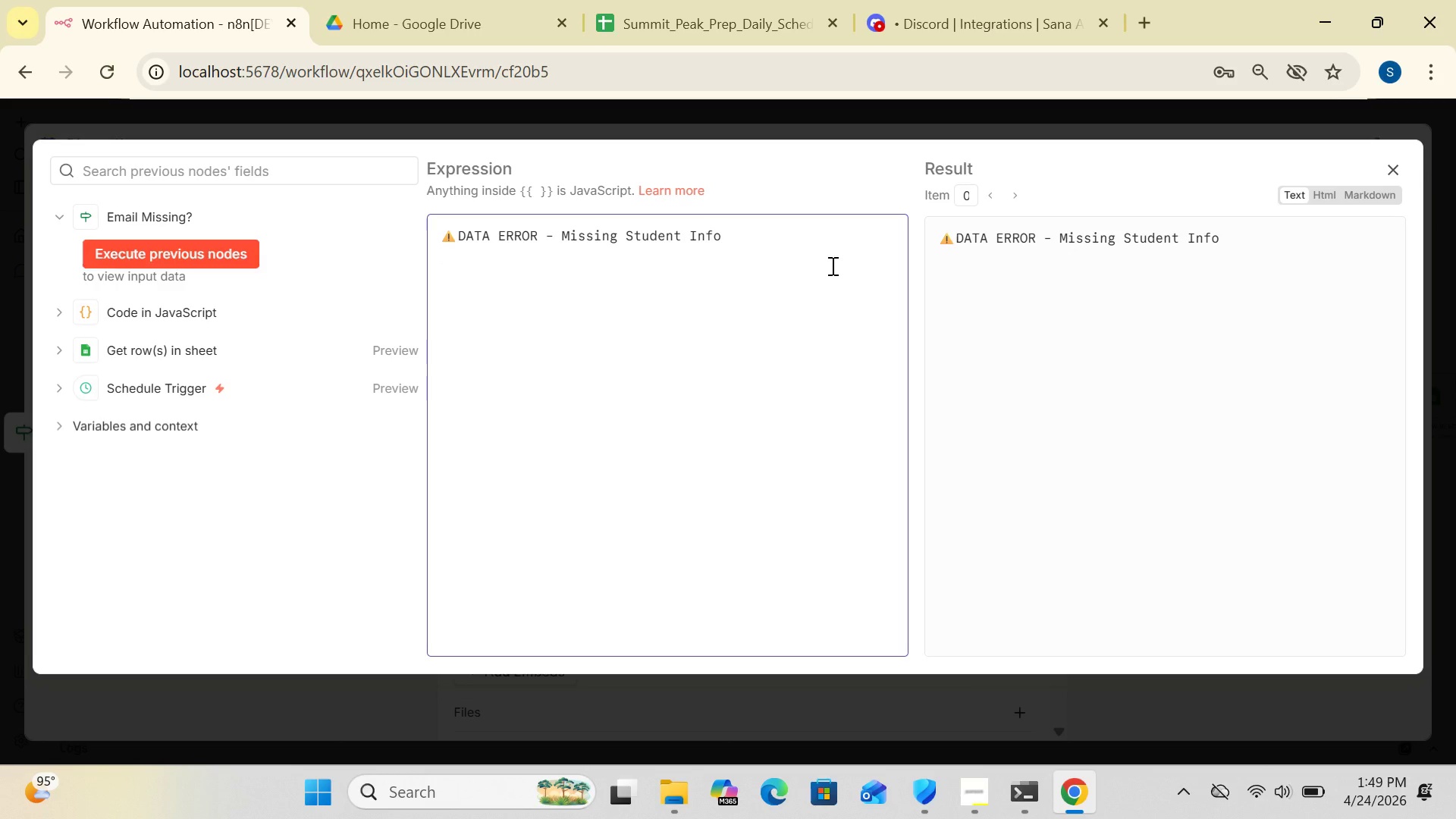 
key(Enter)
 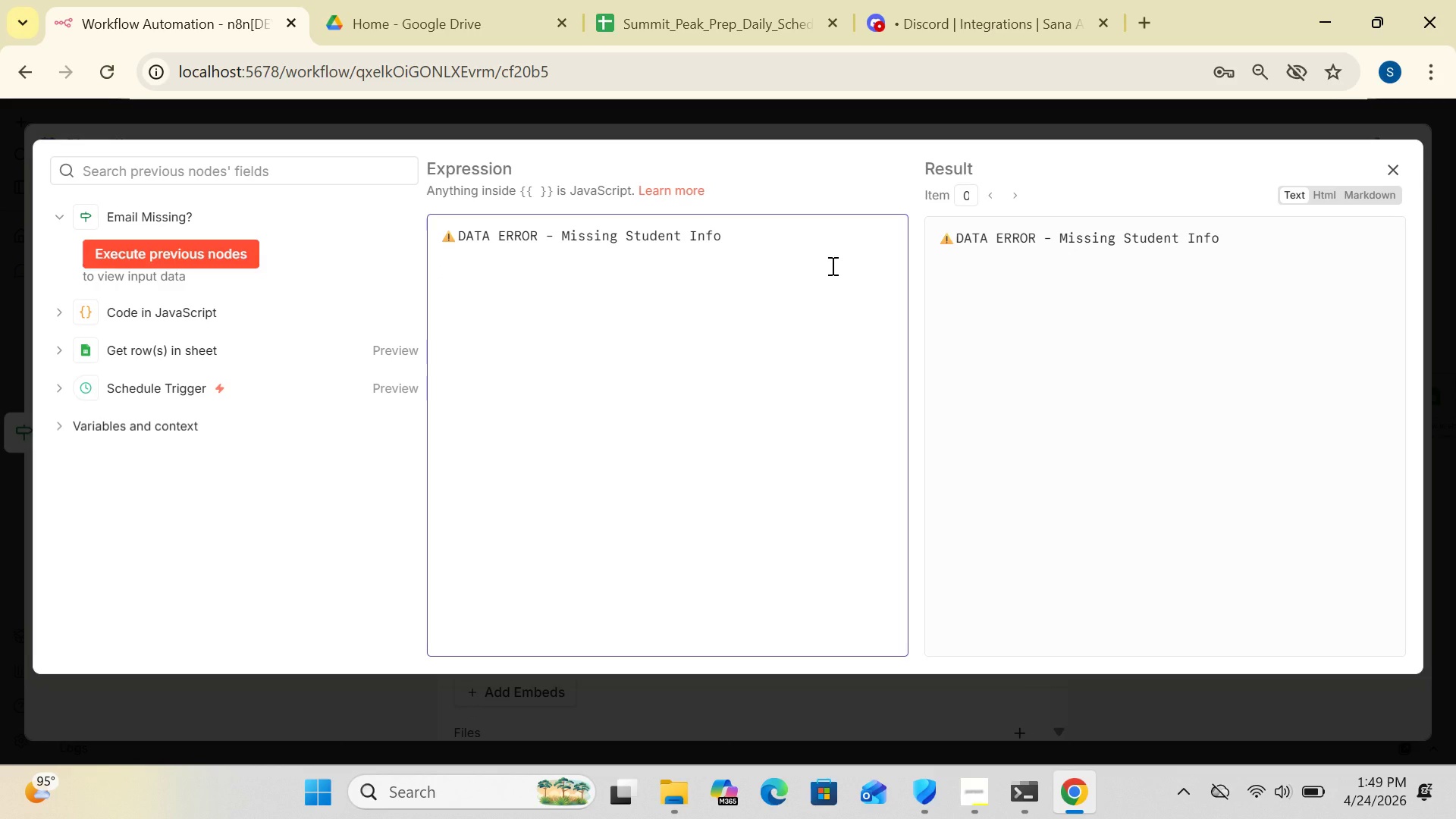 
type(Session ID: {{$json.session_id)
 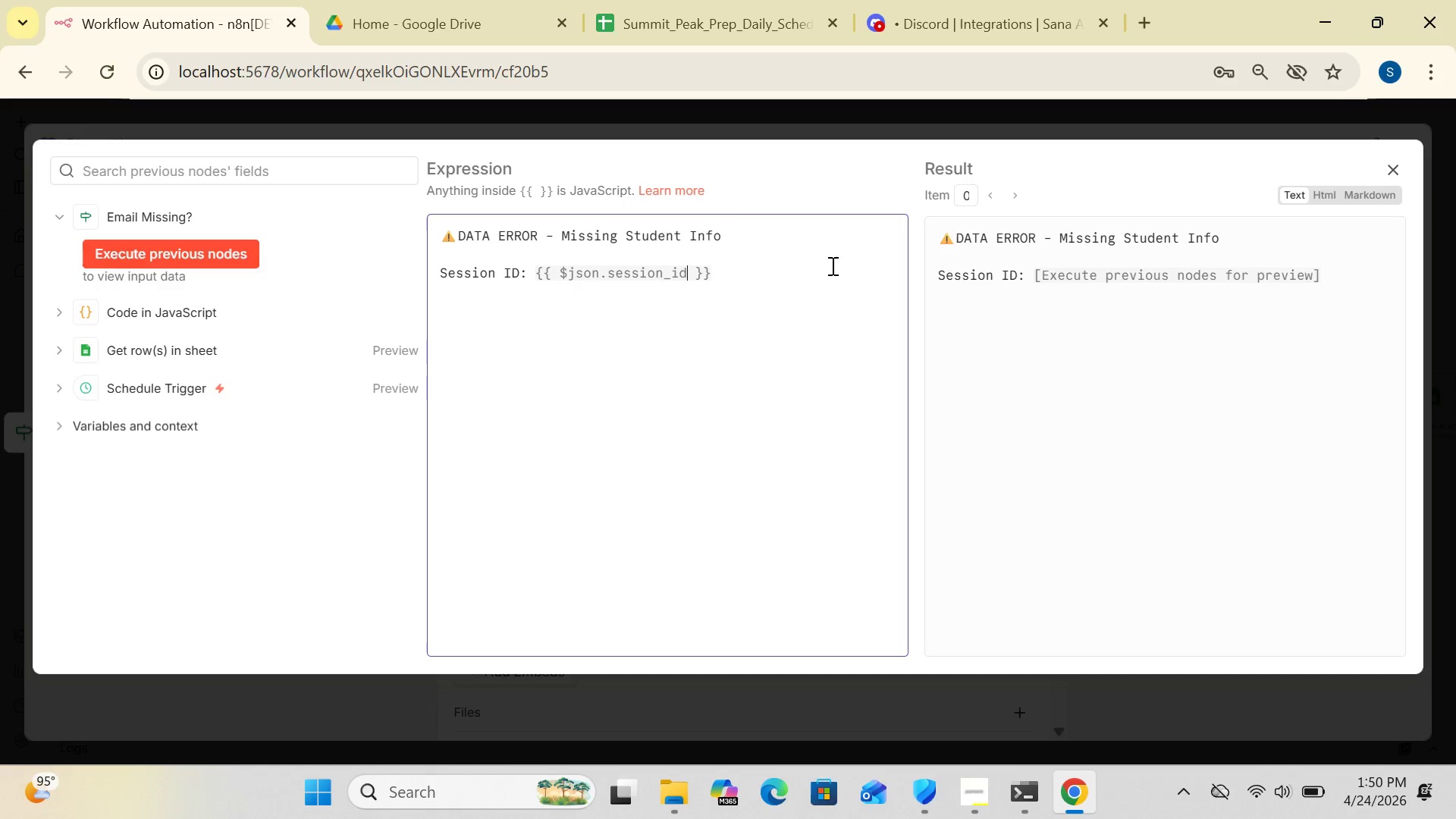 
left_click([751, 265])
 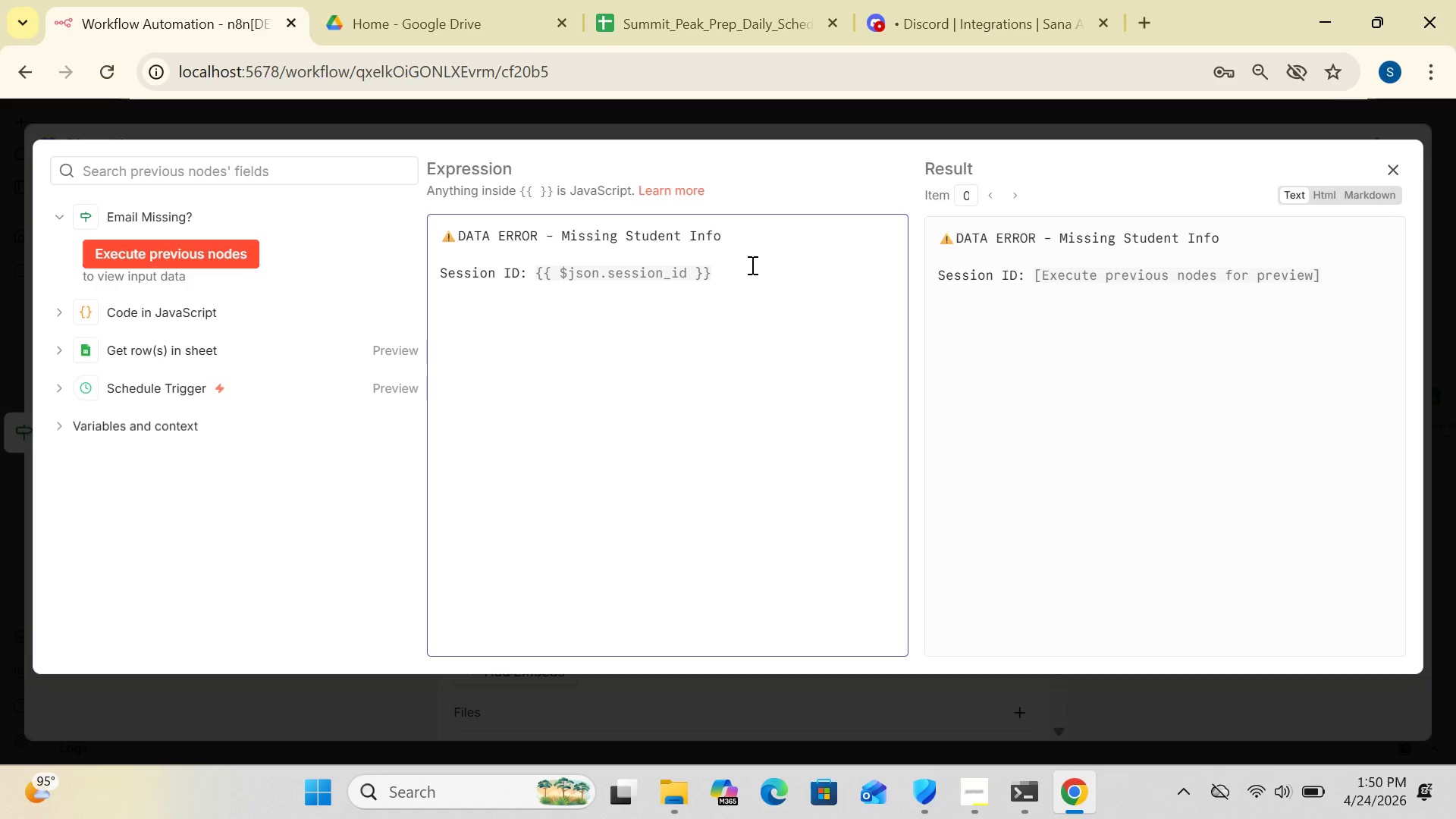 
key(Enter)
 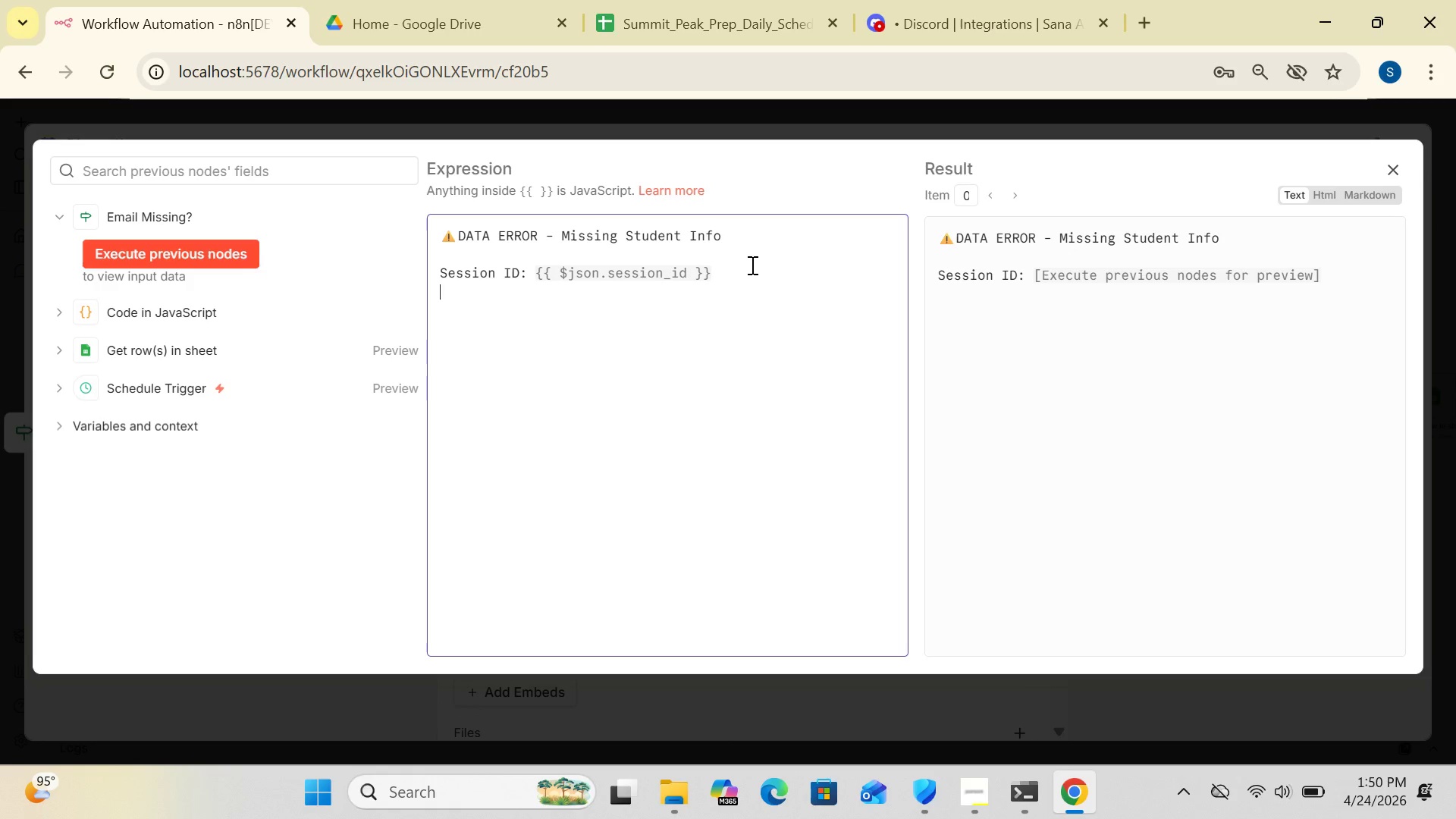 
type(Student Name: {[$json.student_name)
 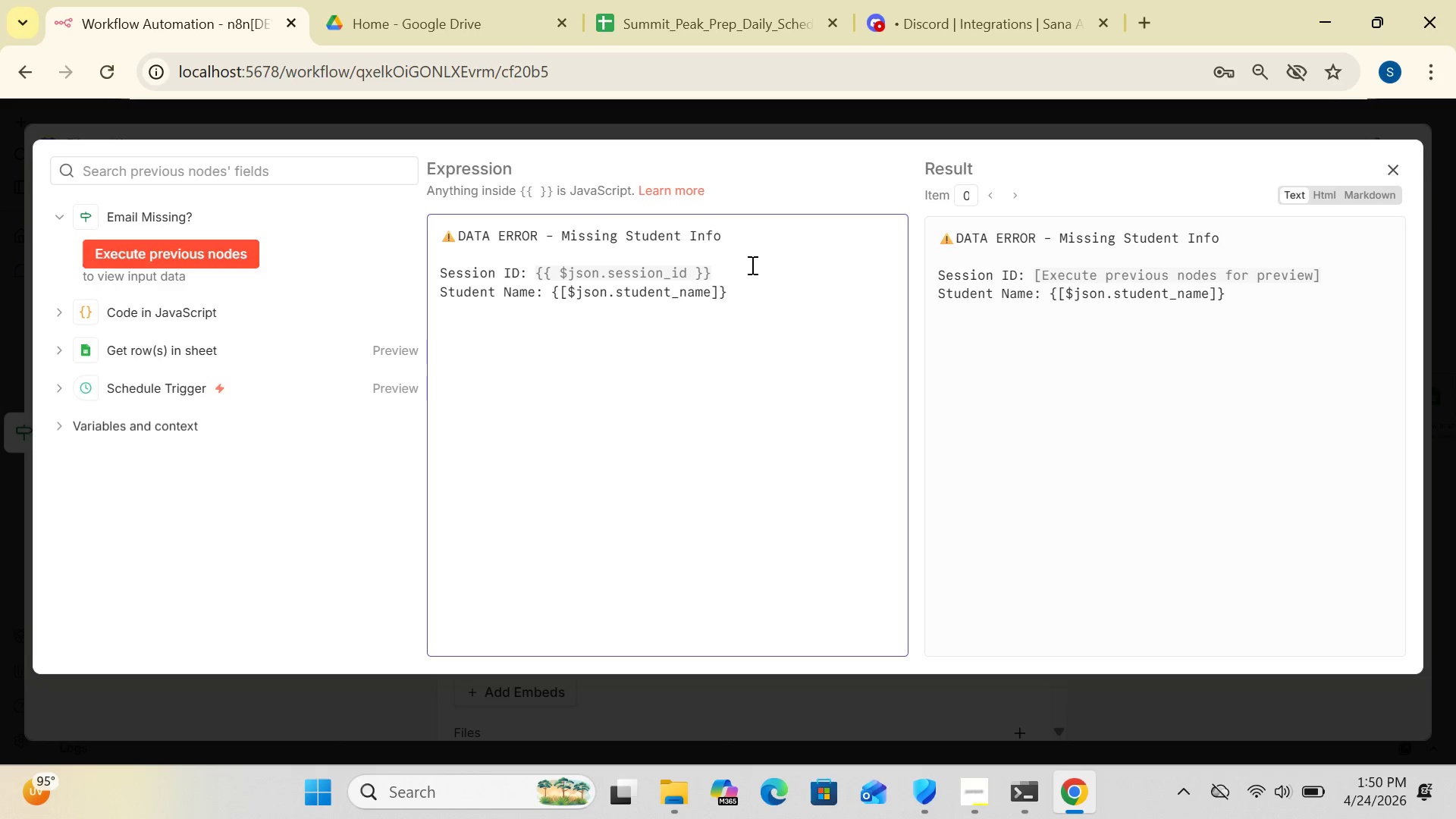 
wait(5.03)
 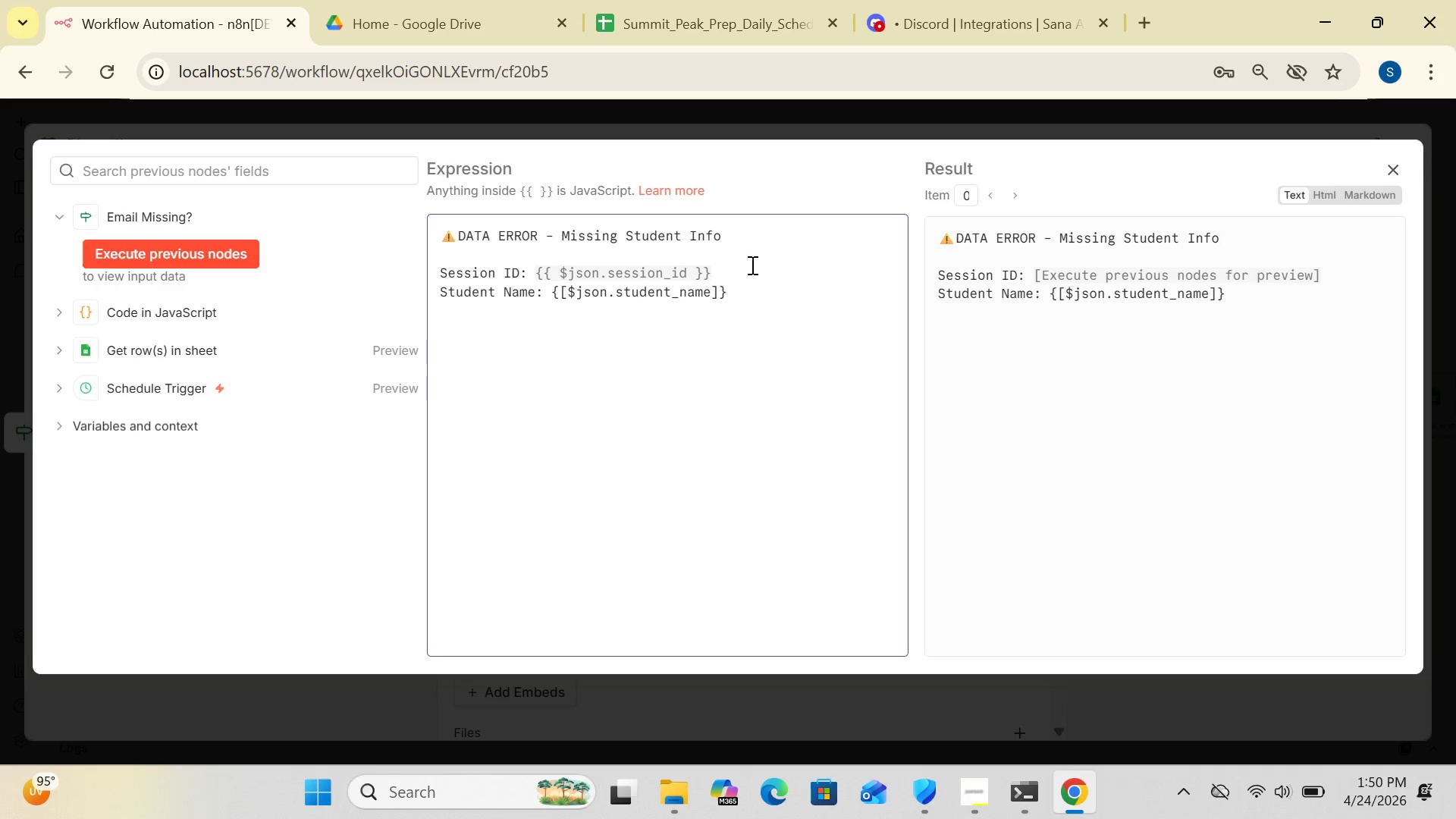 
left_click([566, 290])
 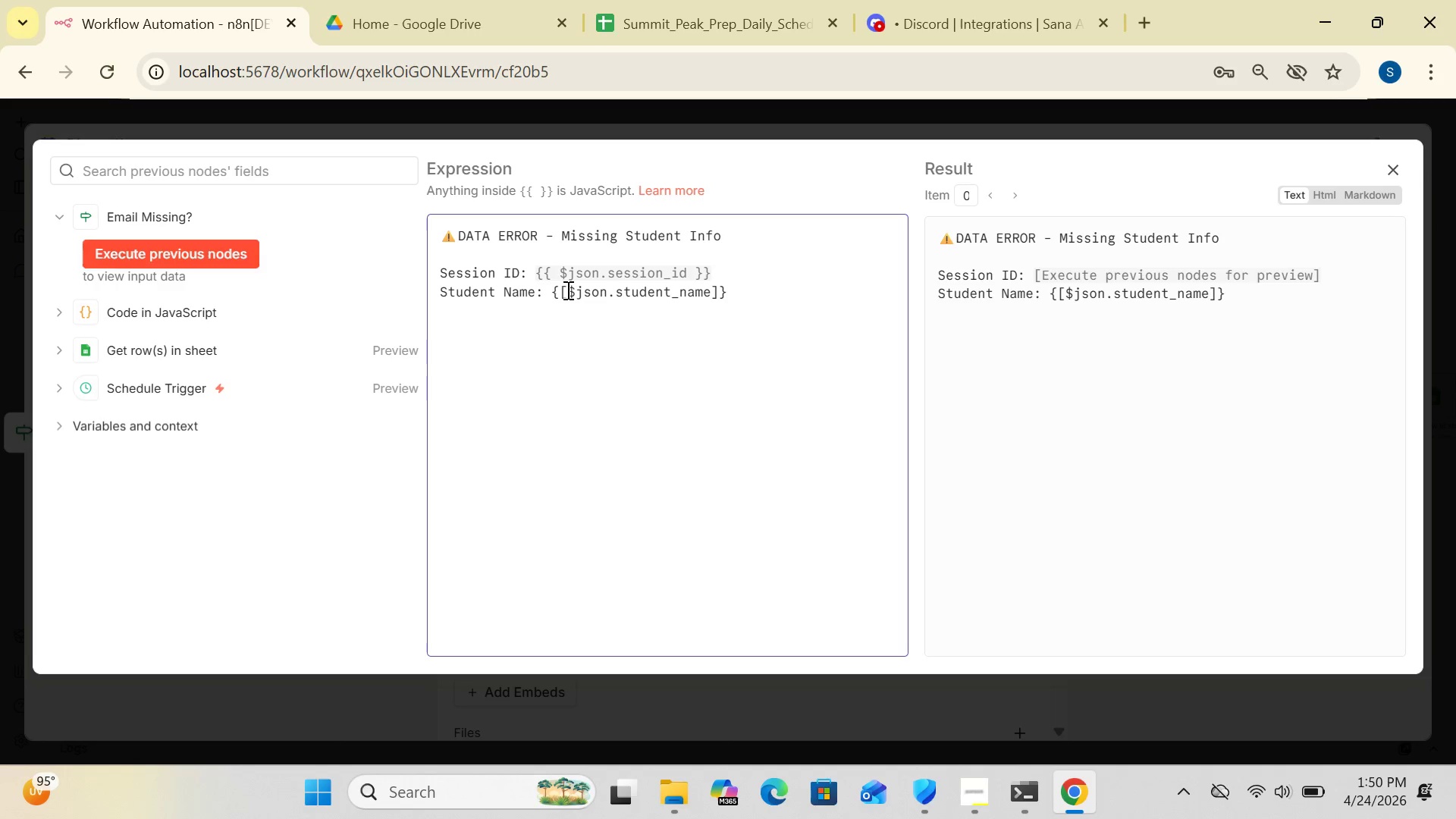 
key(Backspace)
 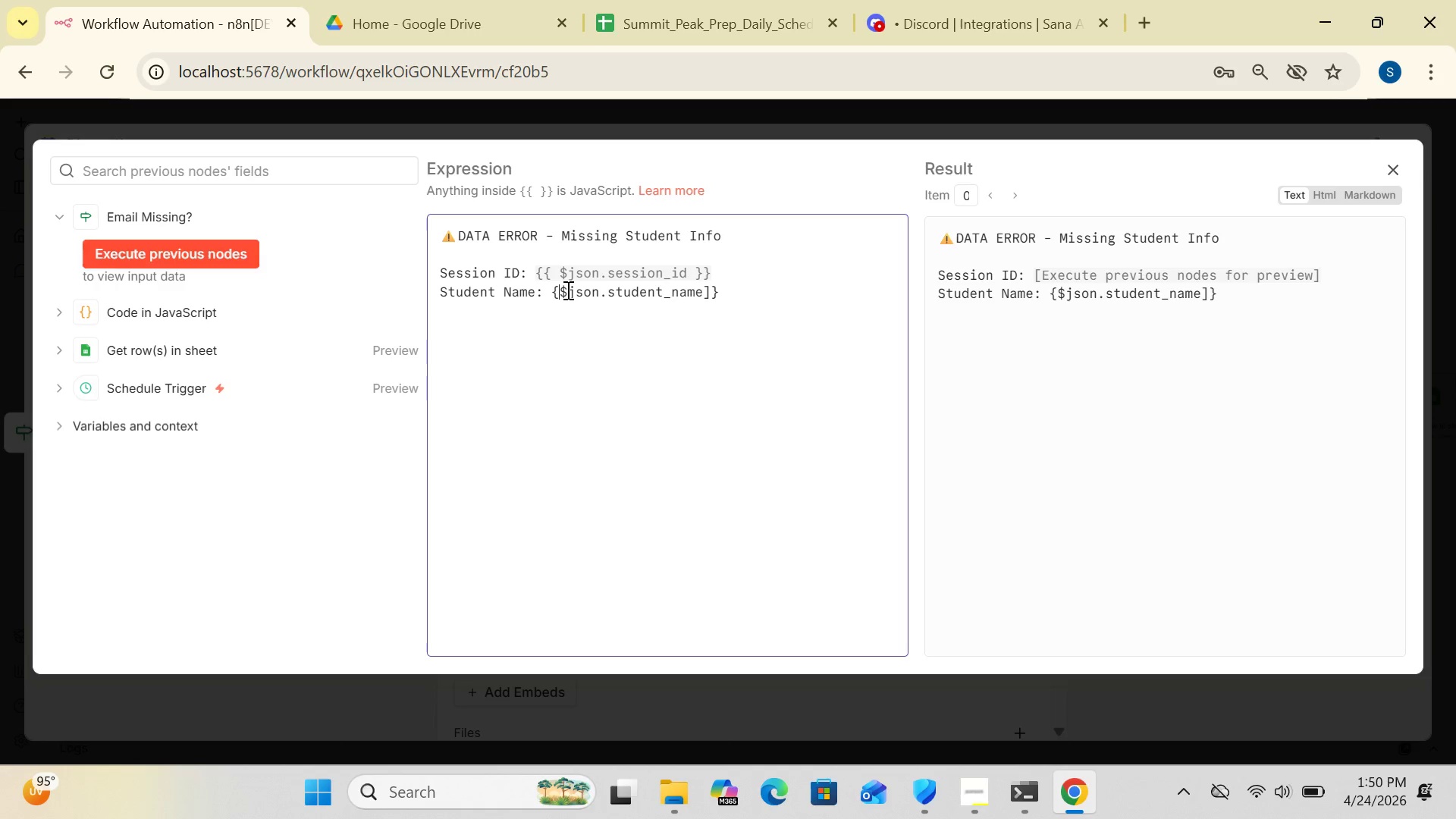 
key(Shift+BracketLeft)
 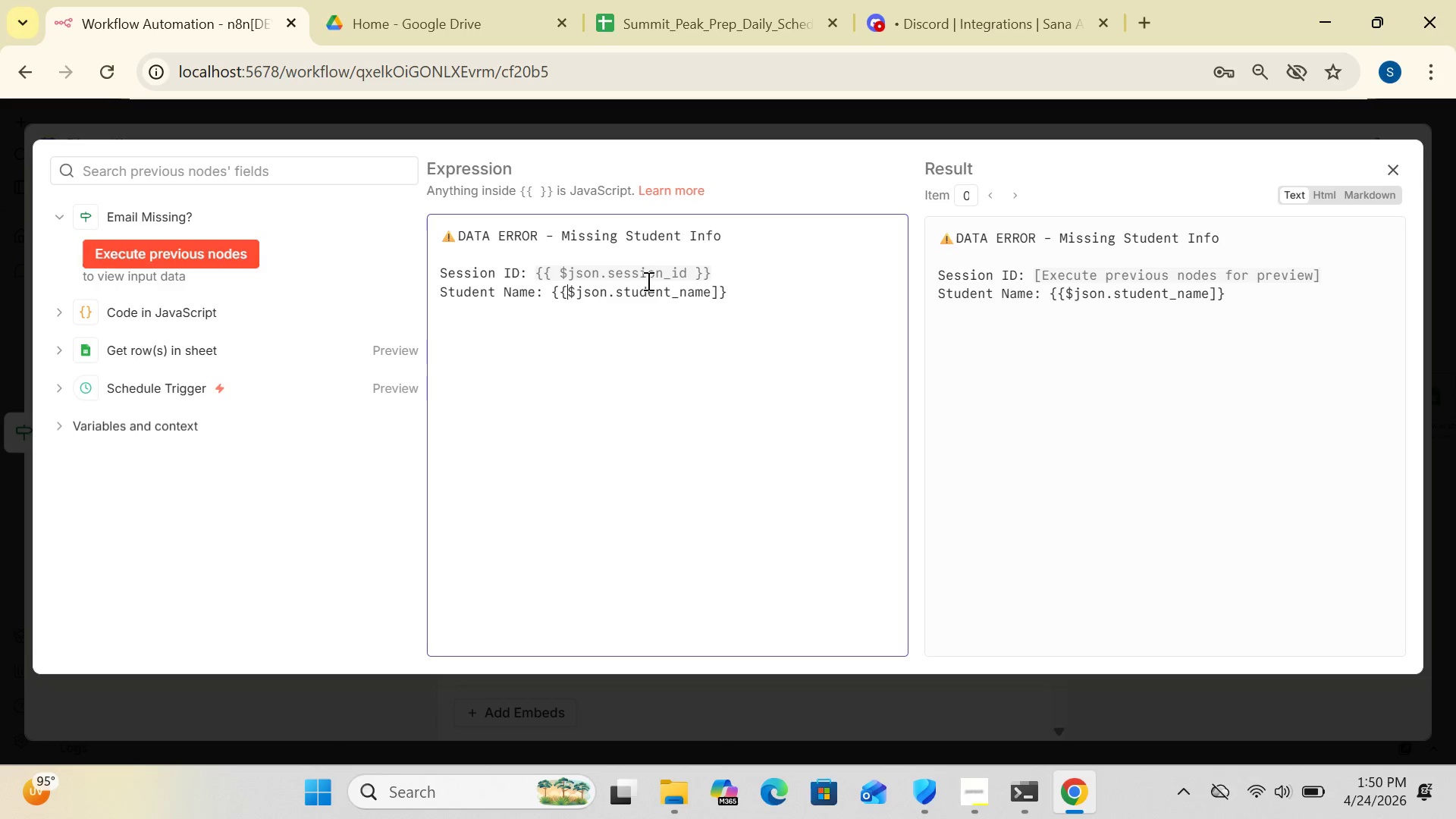 
key(Space)
 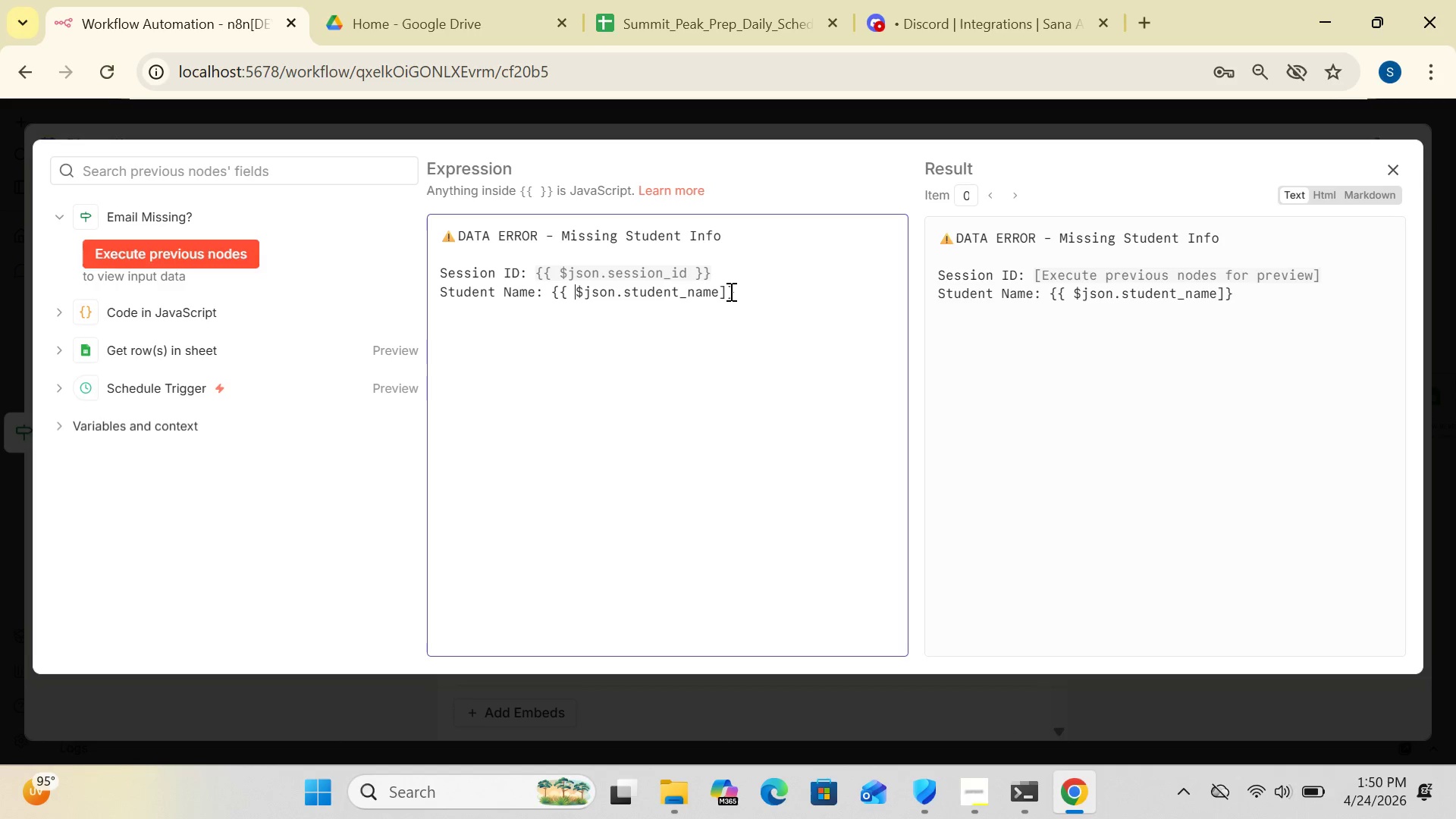 
left_click([726, 291])
 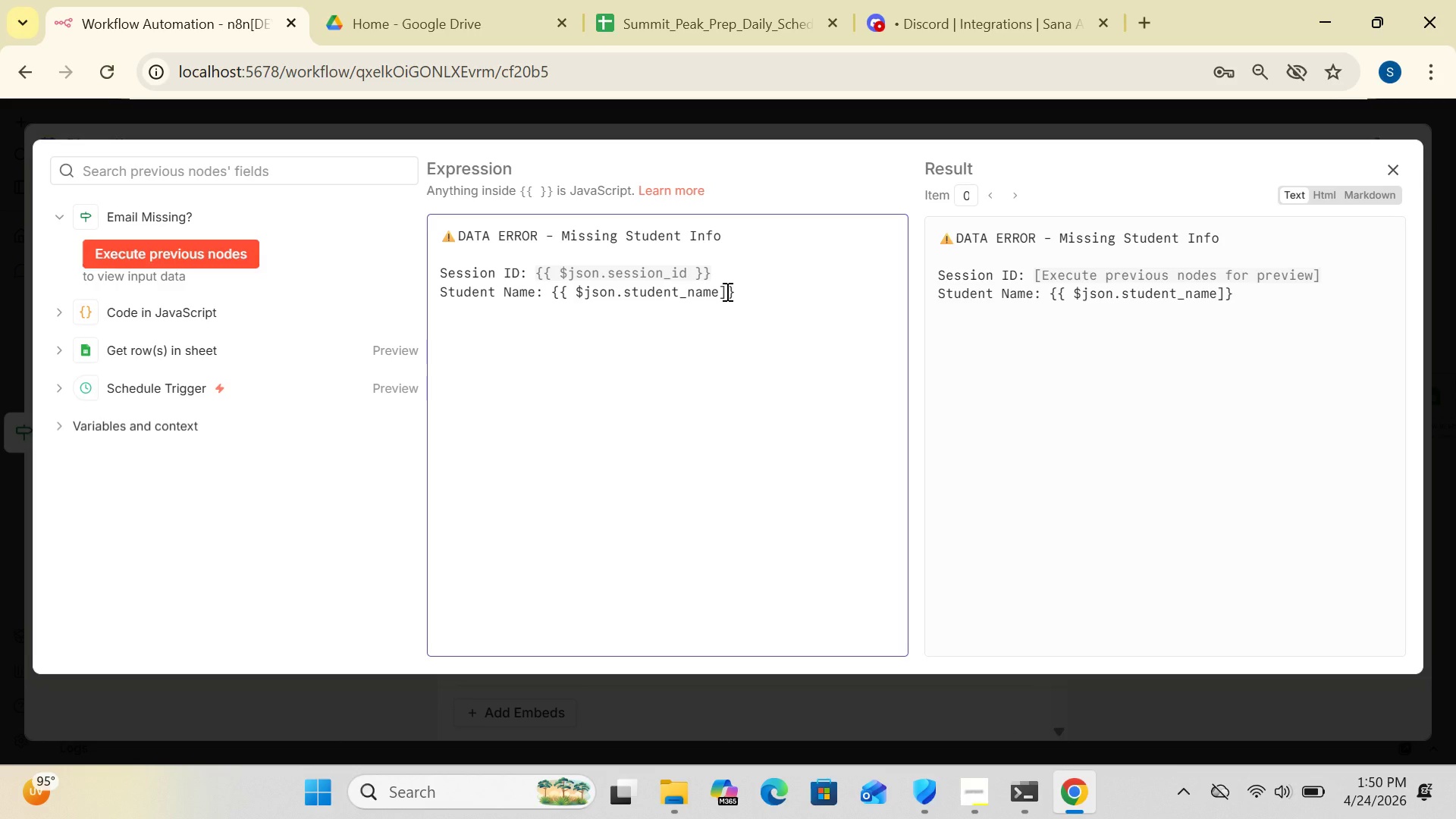 
key(Backspace)
 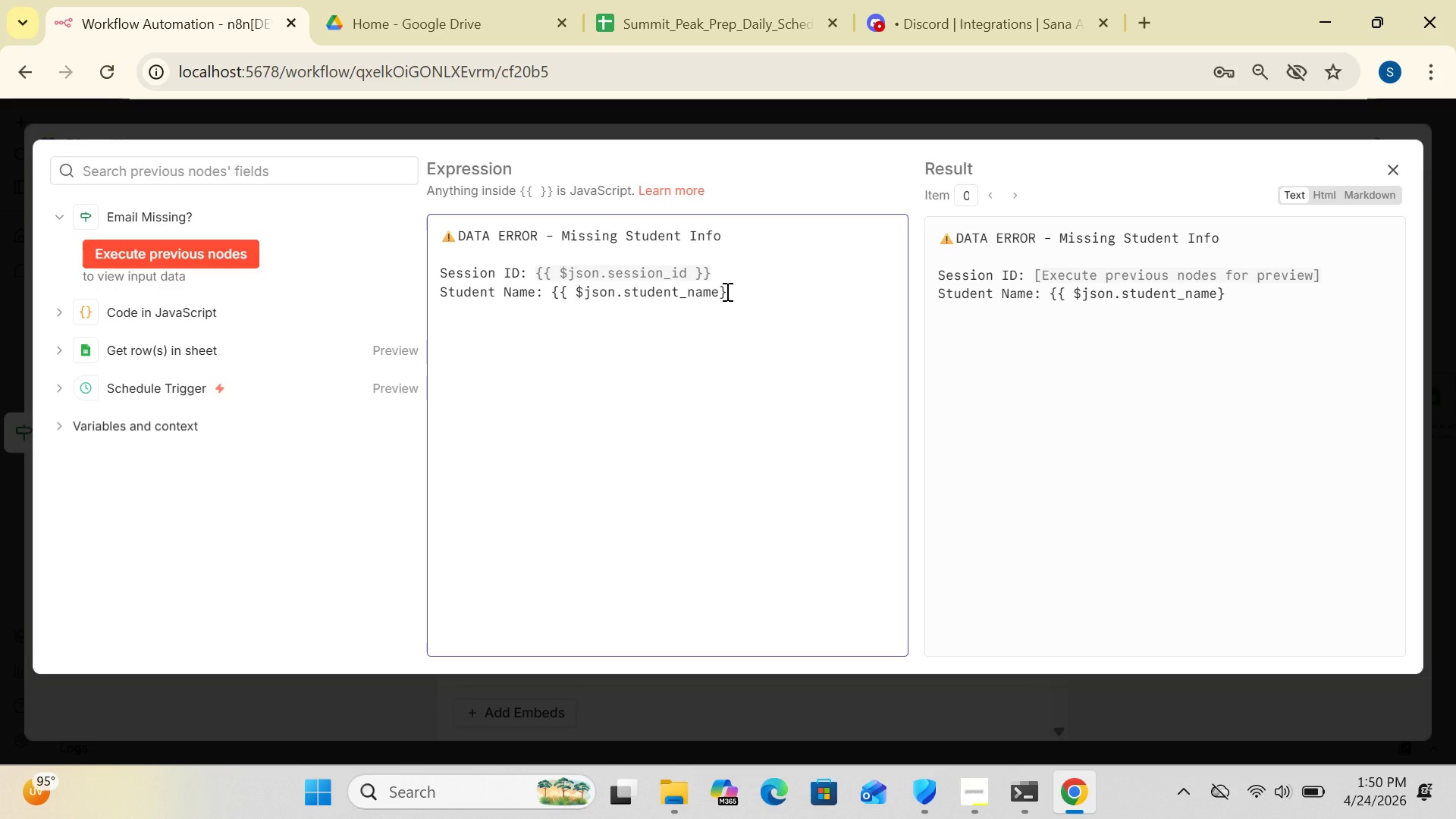 
key(Shift+BracketRight)
 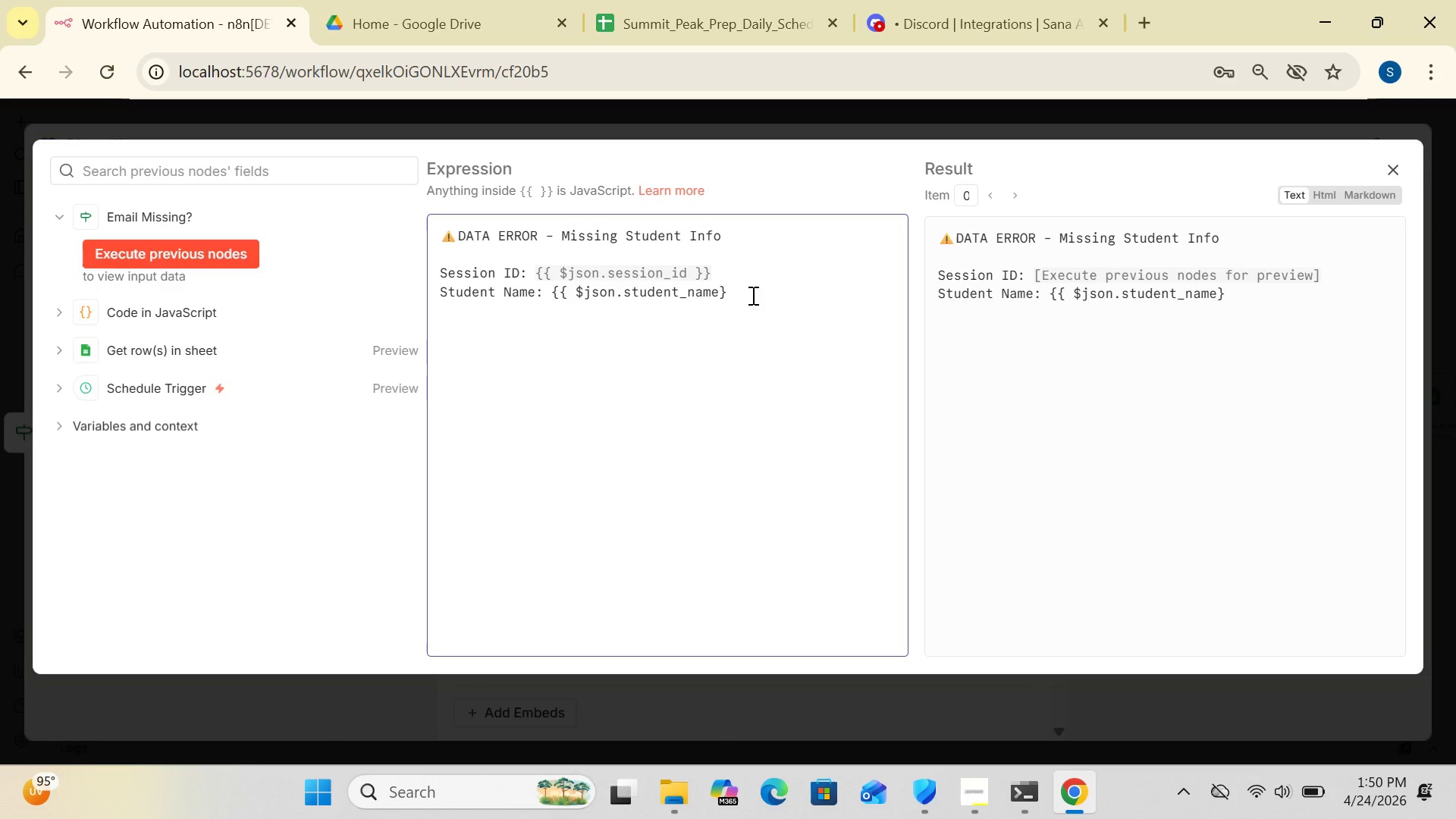 
key(Shift+BracketRight)
 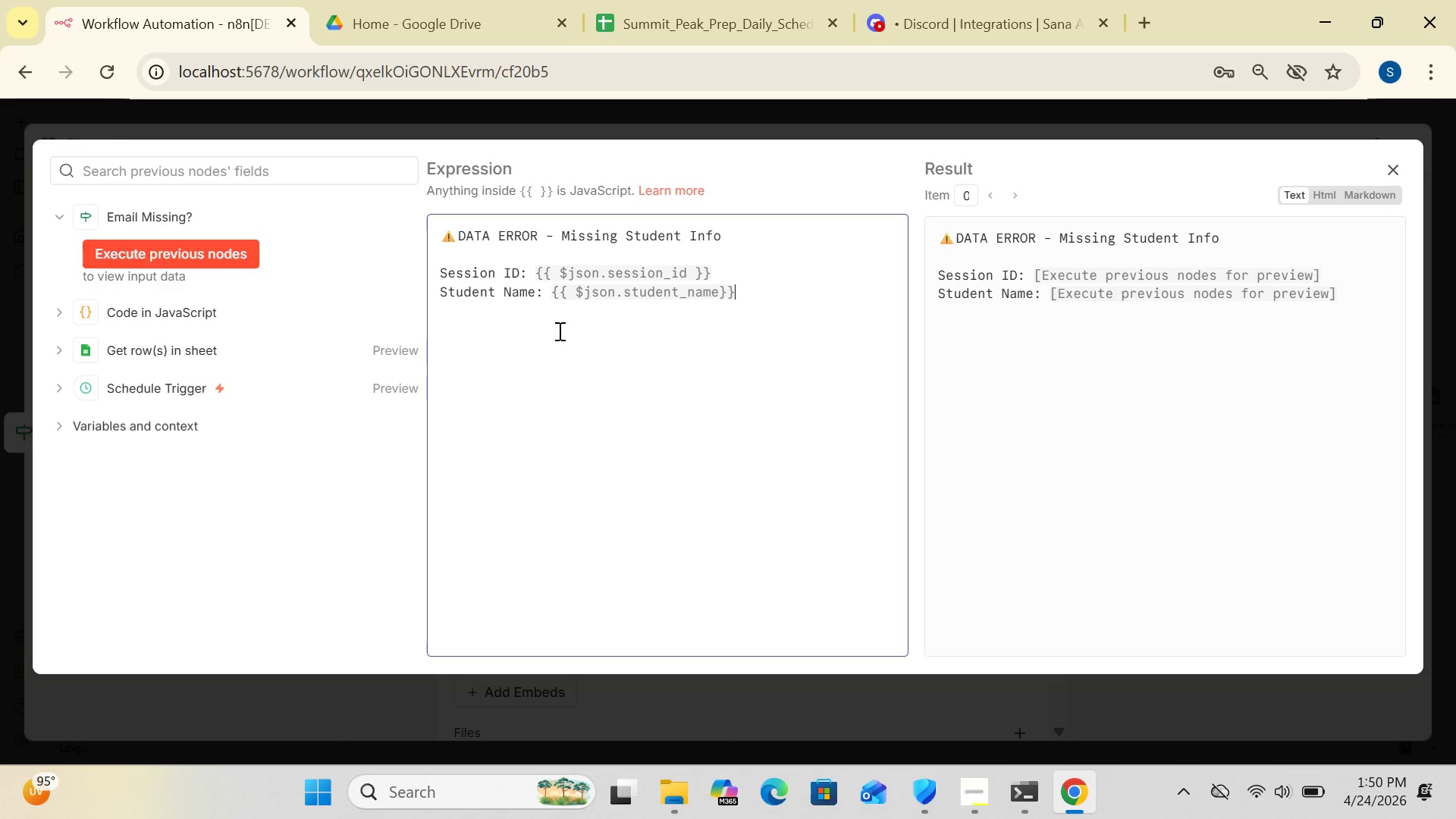 
wait(7.59)
 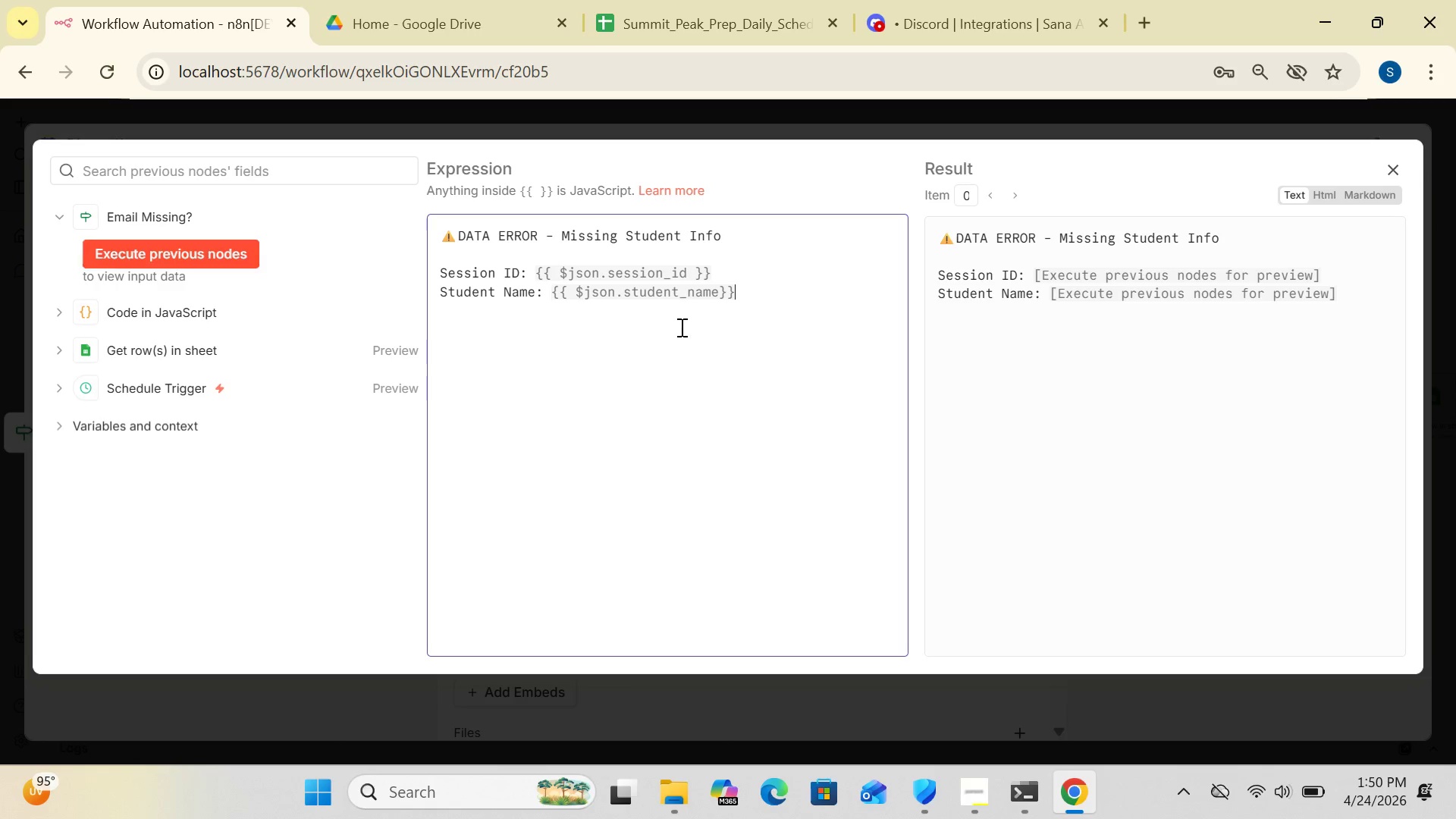 
key(Enter)
 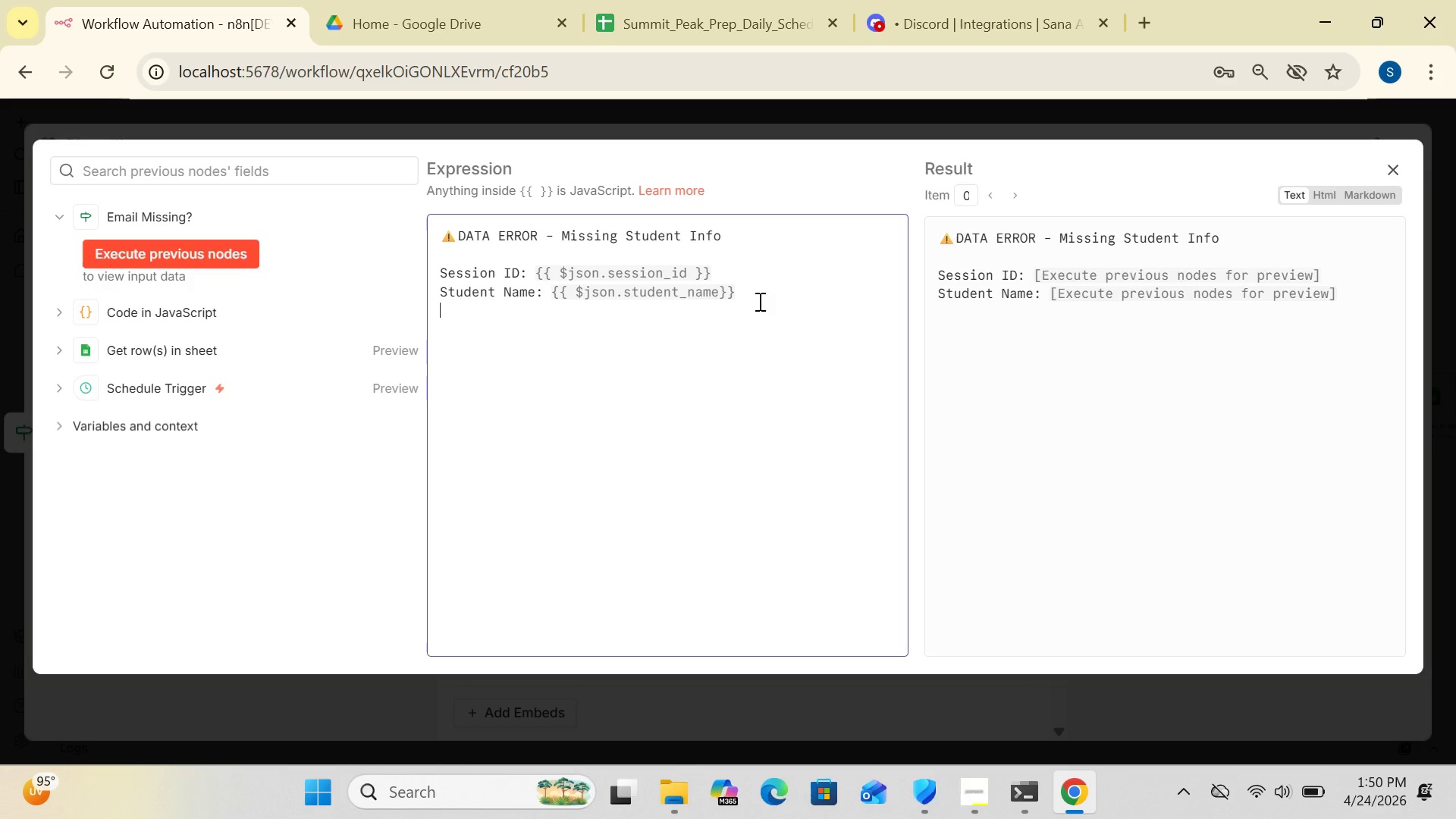 
type(Problem:)
 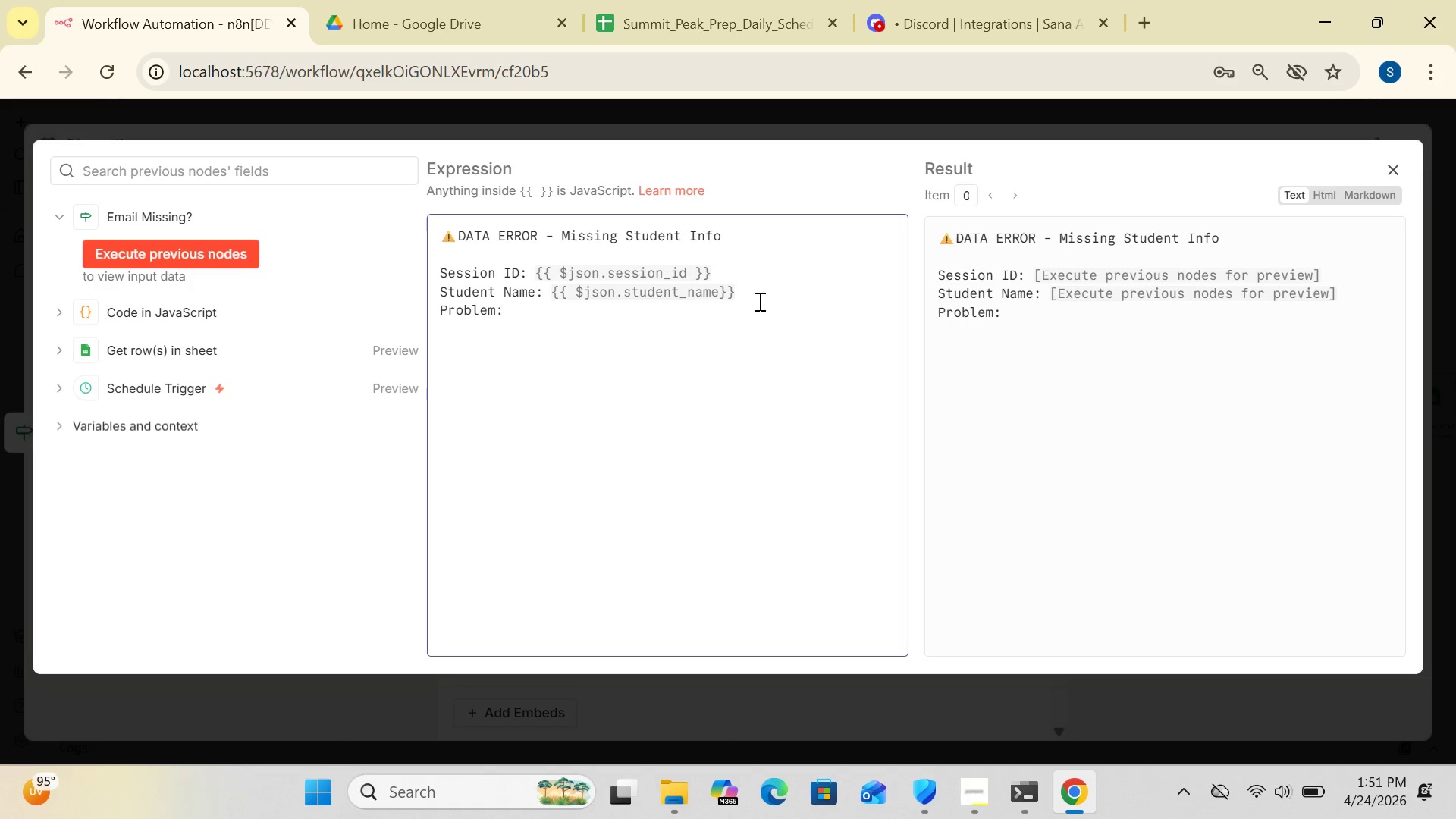 
type( Student email is missing from the )
 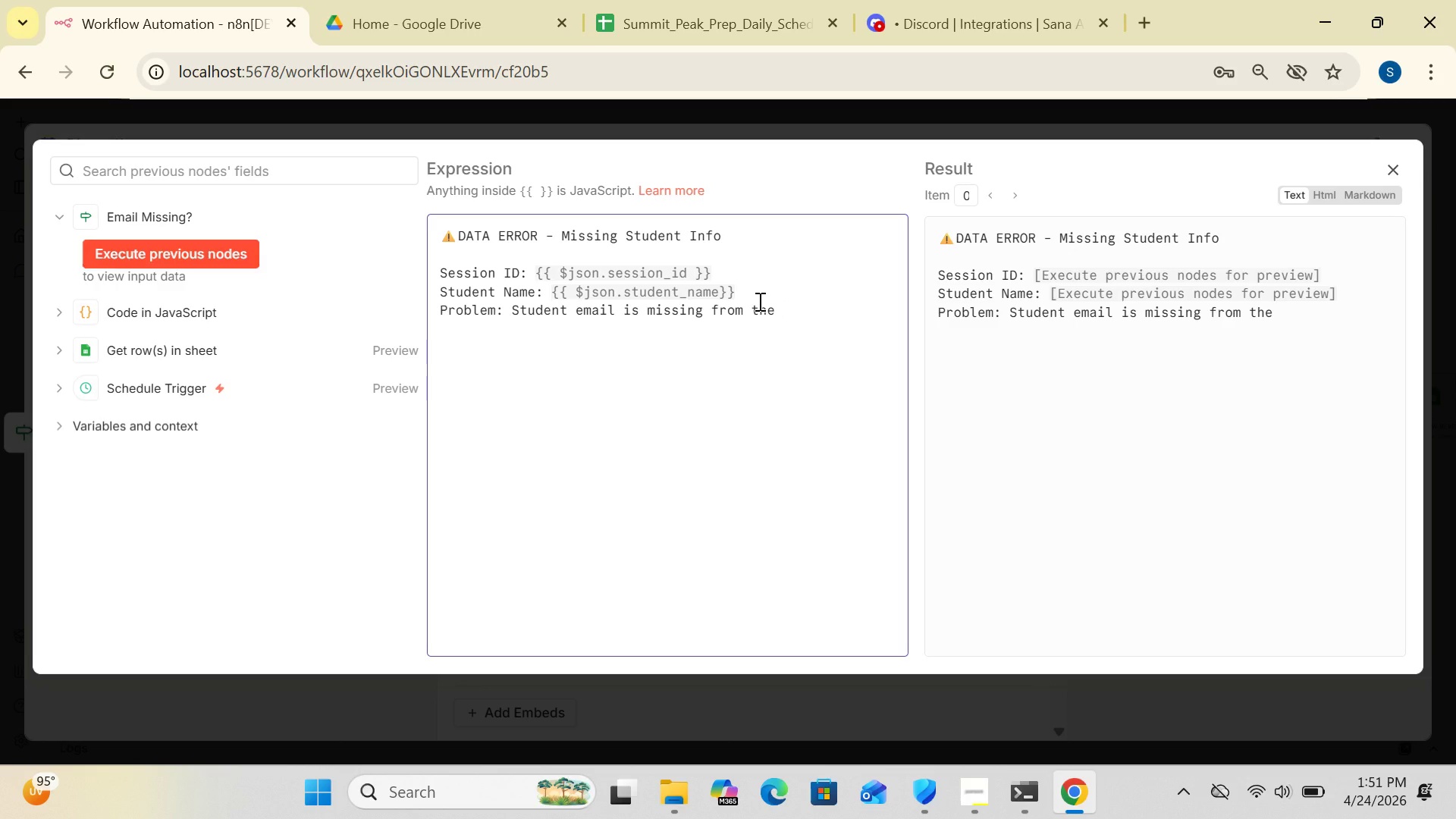 
type(schedule sheet.)
 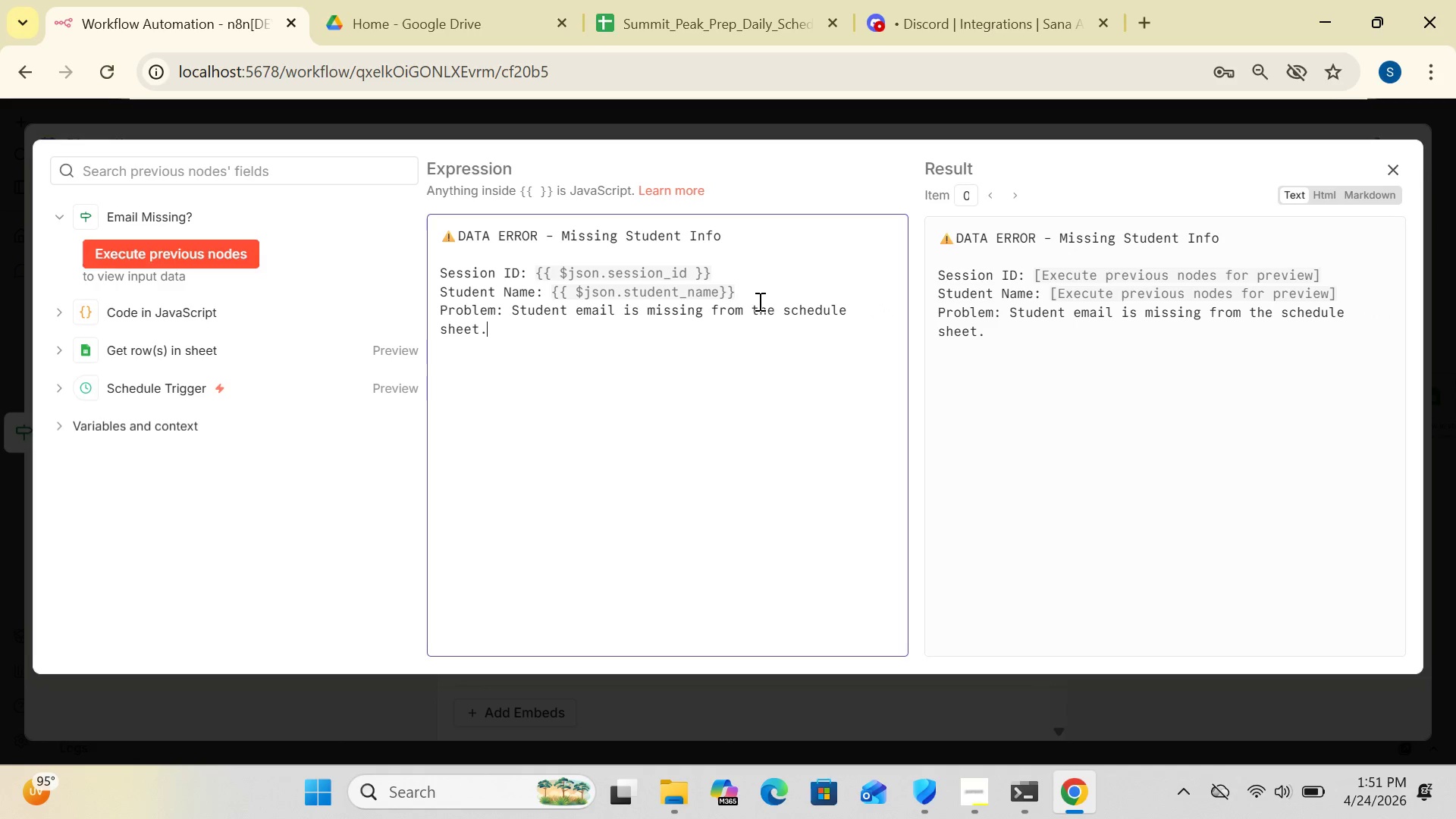 
key(Enter)
 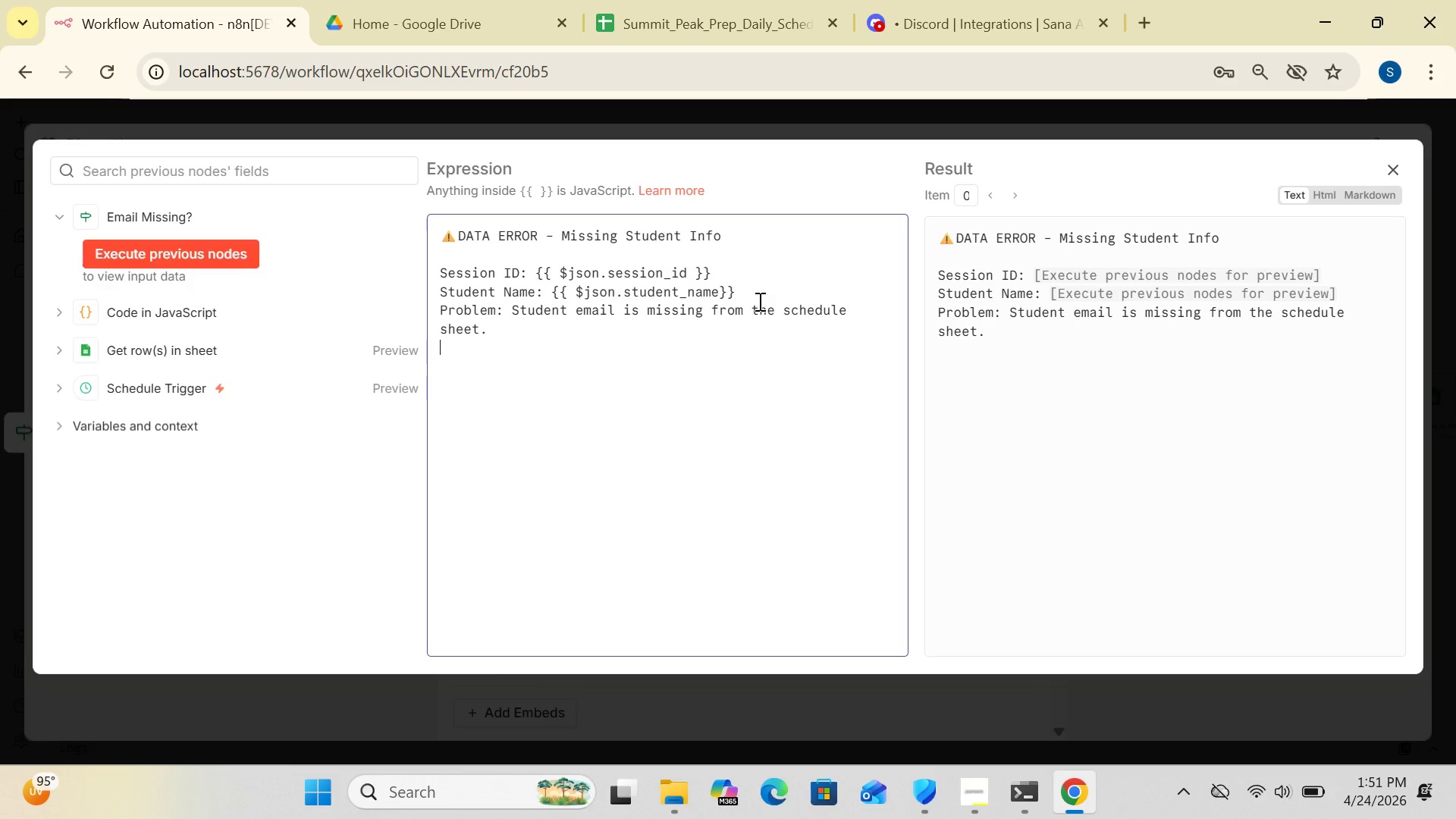 
key(Enter)
 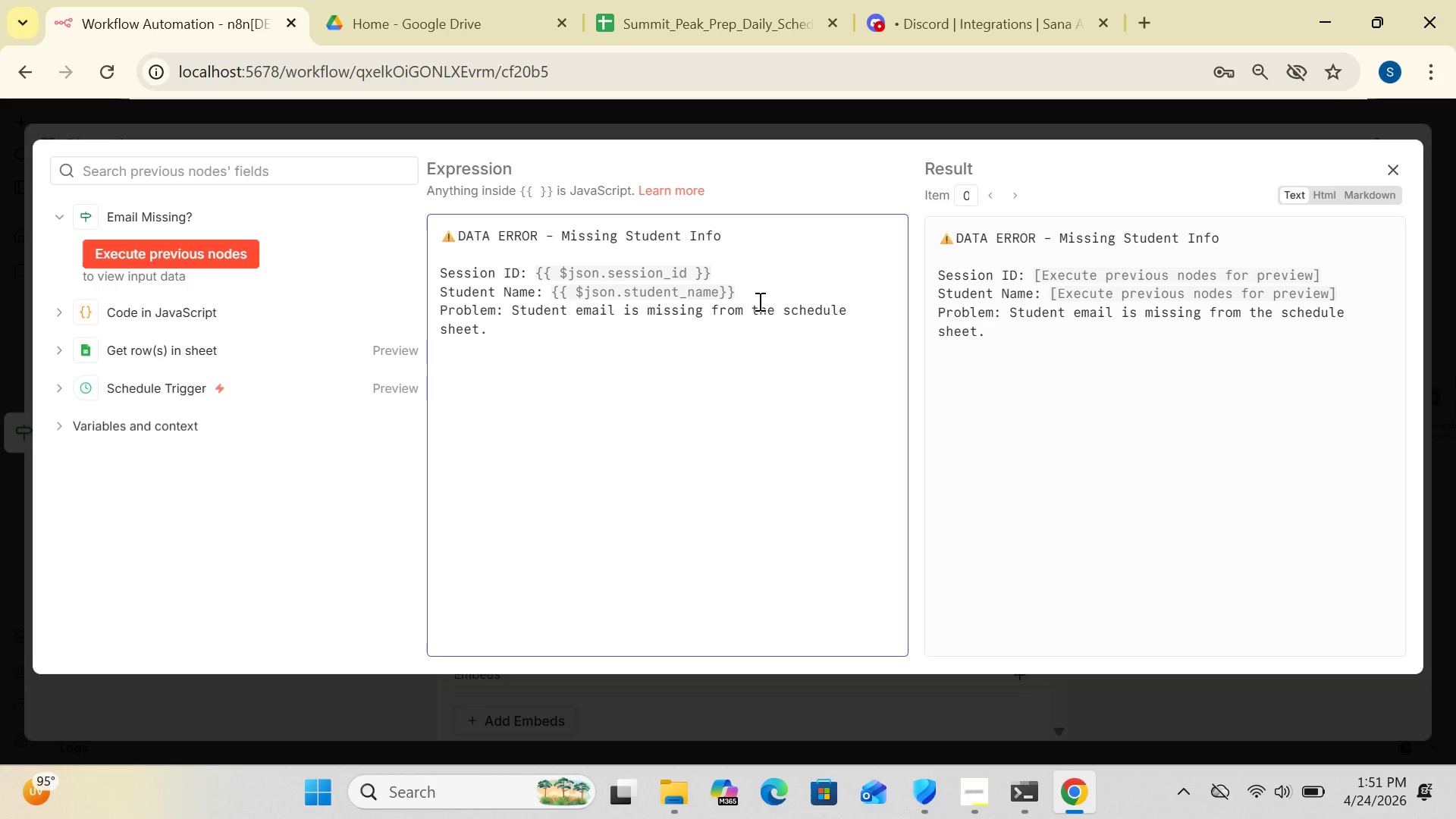 
type(Please update the Goofle)
key(Backspace)
key(Backspace)
key(Backspace)
type(gk)
key(Backspace)
type(le)
 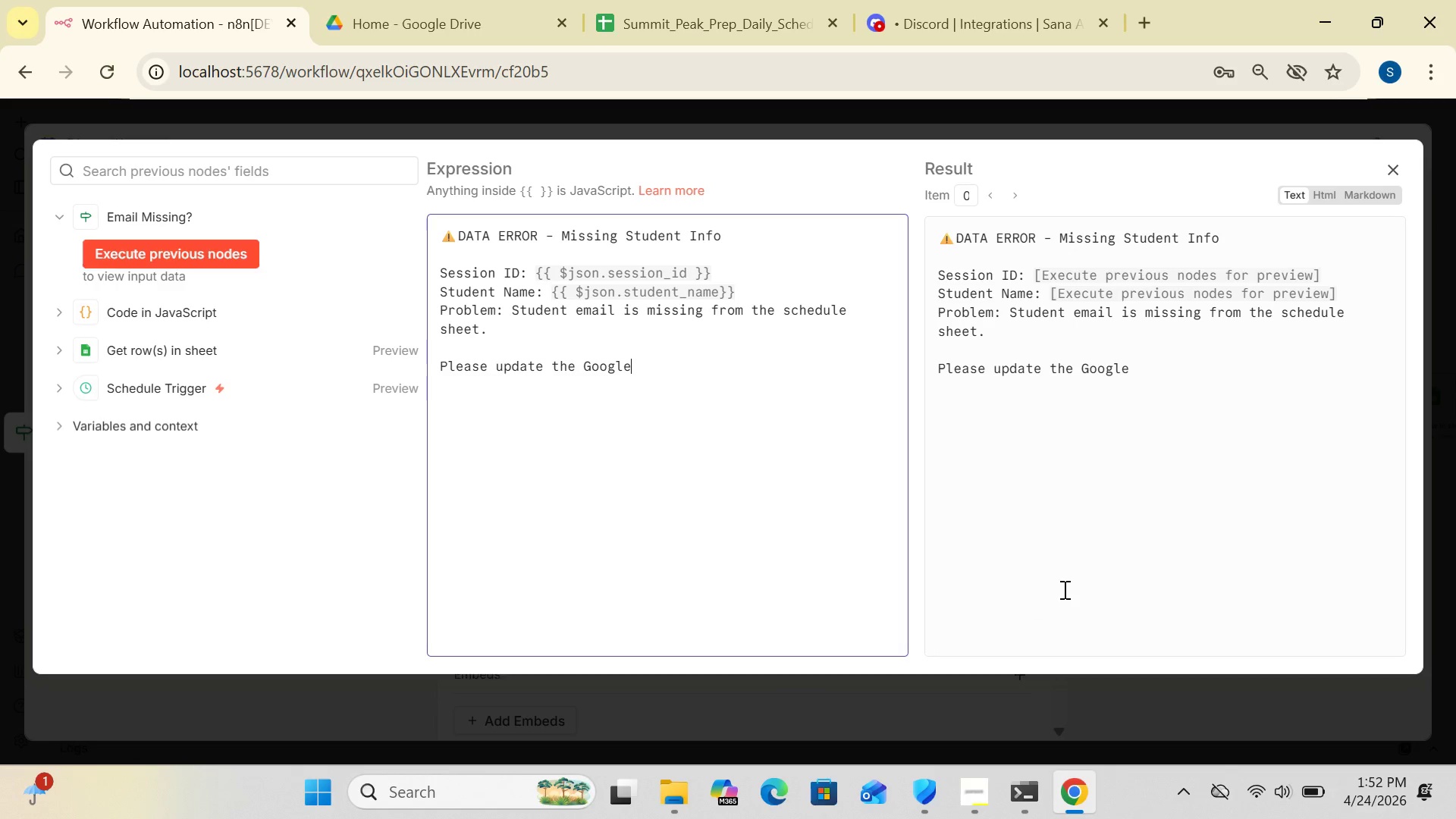 
wait(26.3)
 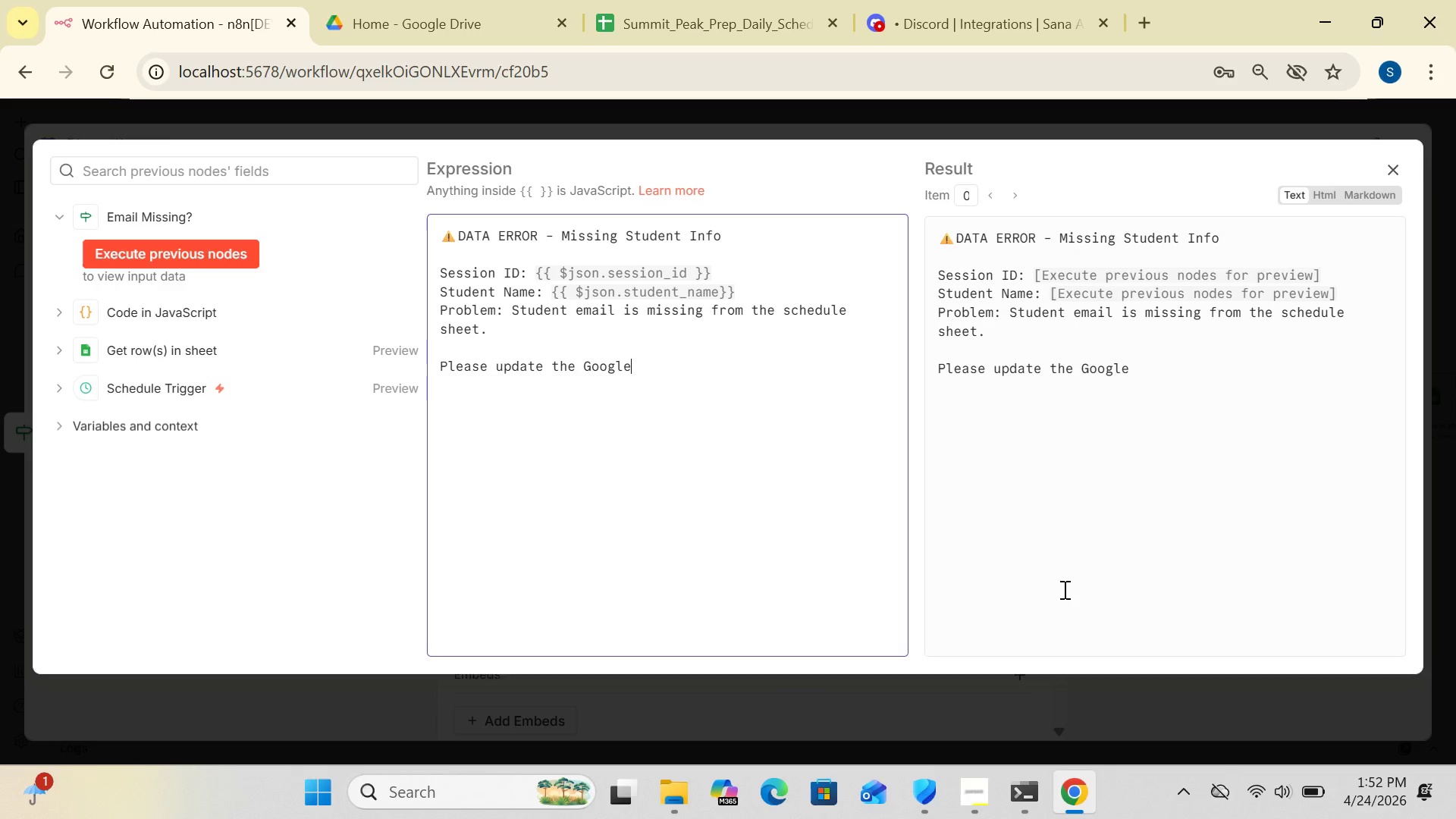 
left_click([1397, 171])
 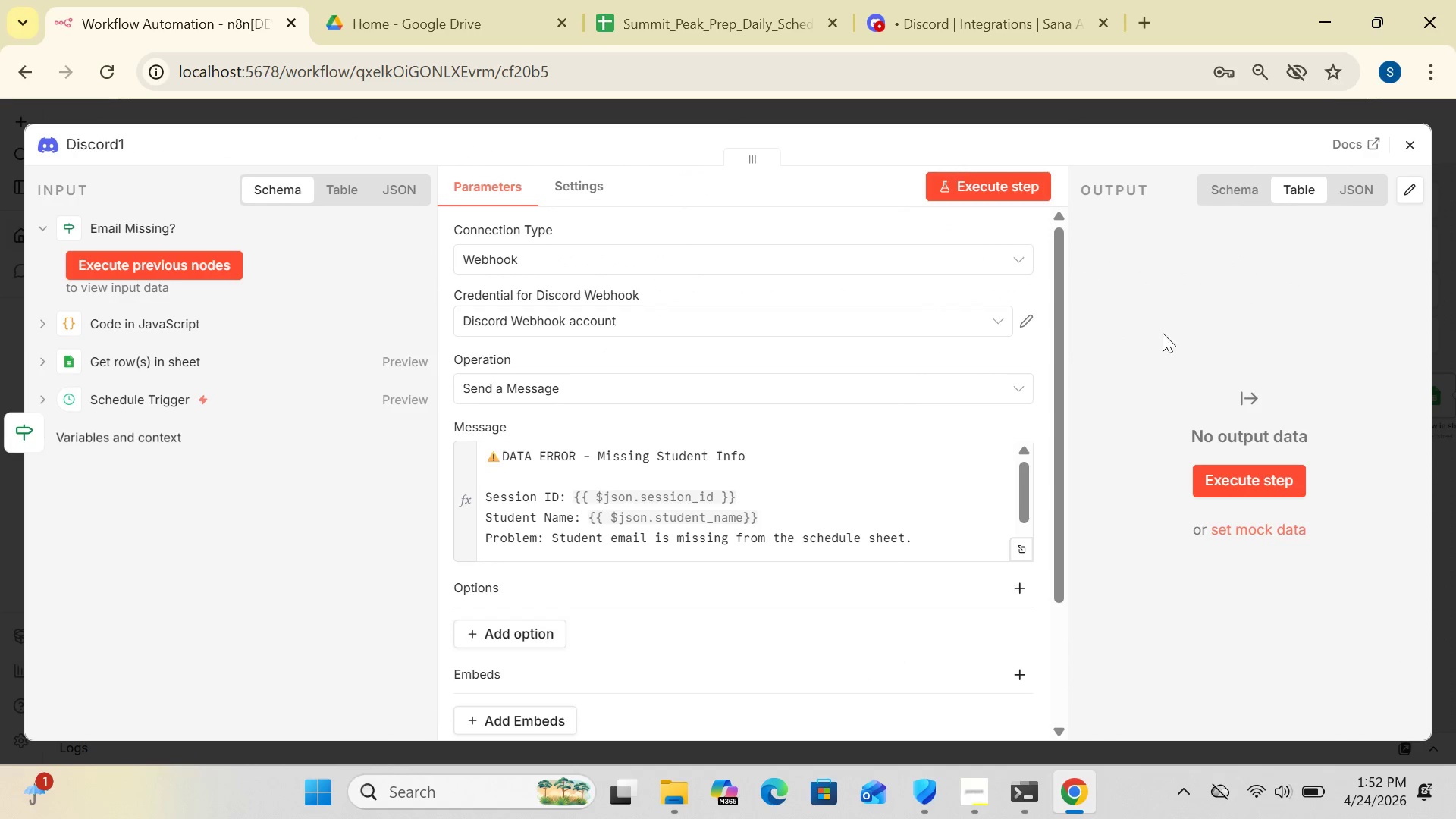 
left_click_drag(start_coordinate=[1061, 378], to_coordinate=[1058, 363])
 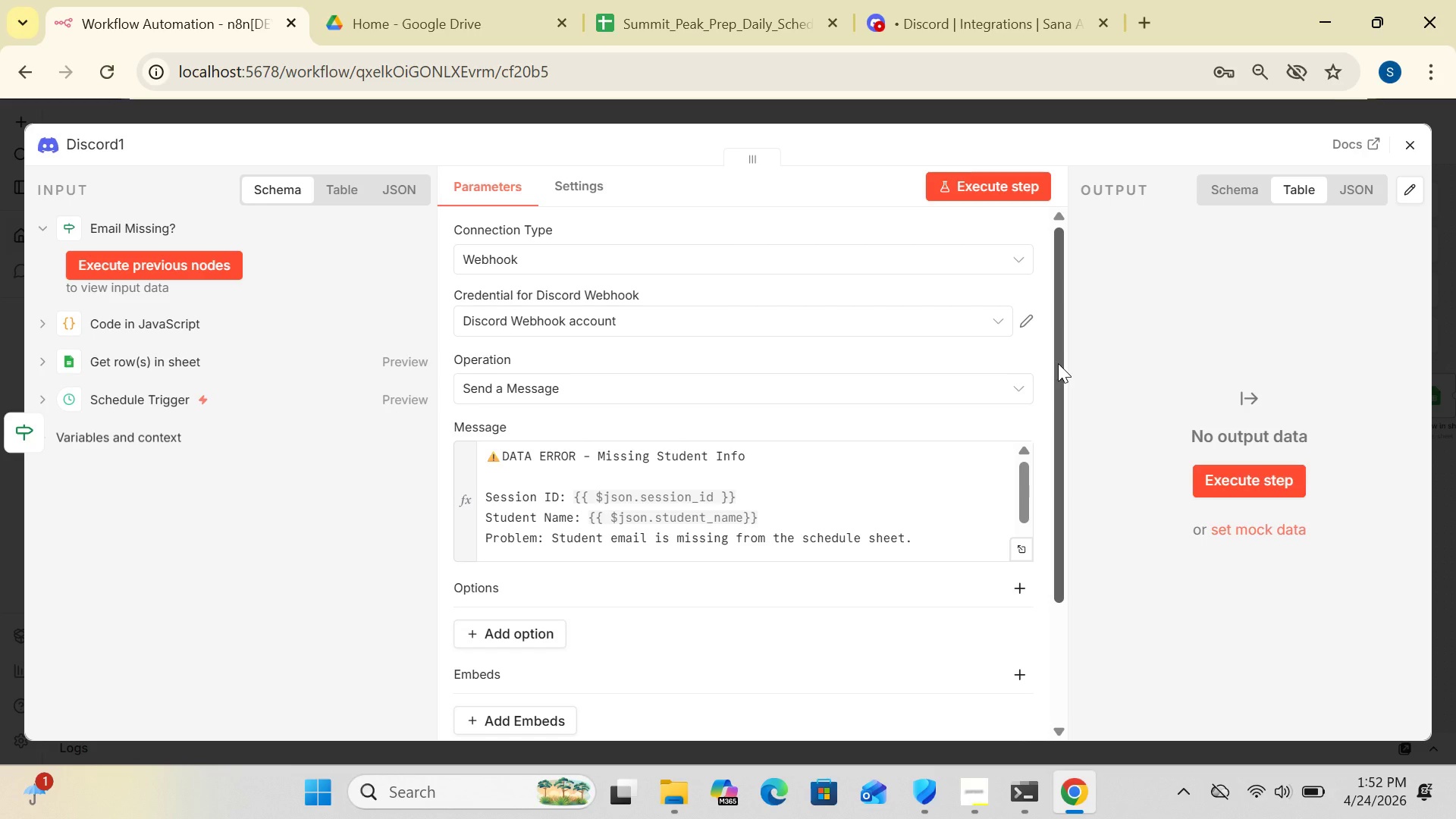 
left_click_drag(start_coordinate=[1058, 363], to_coordinate=[1046, 309])
 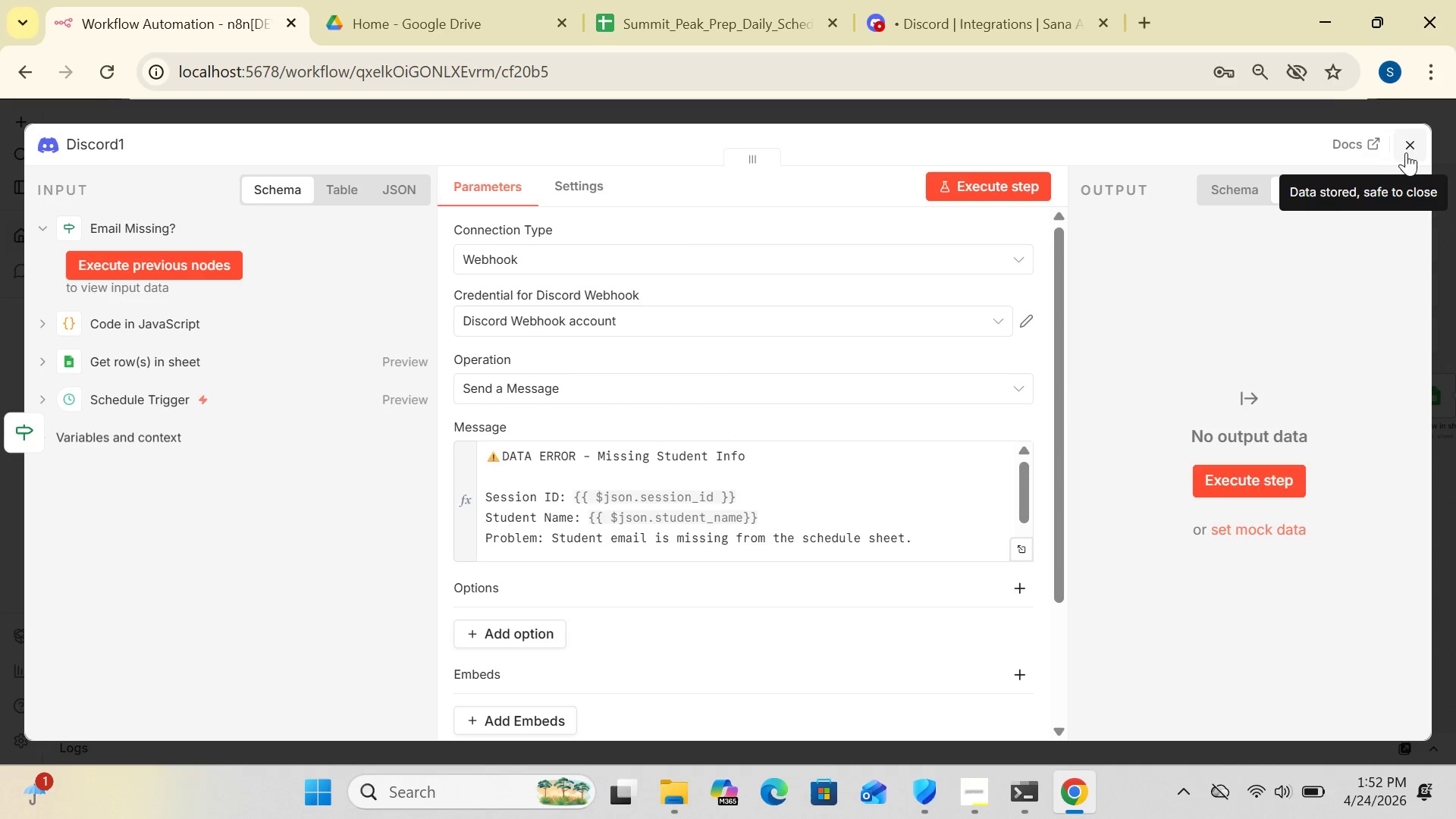 
wait(8.52)
 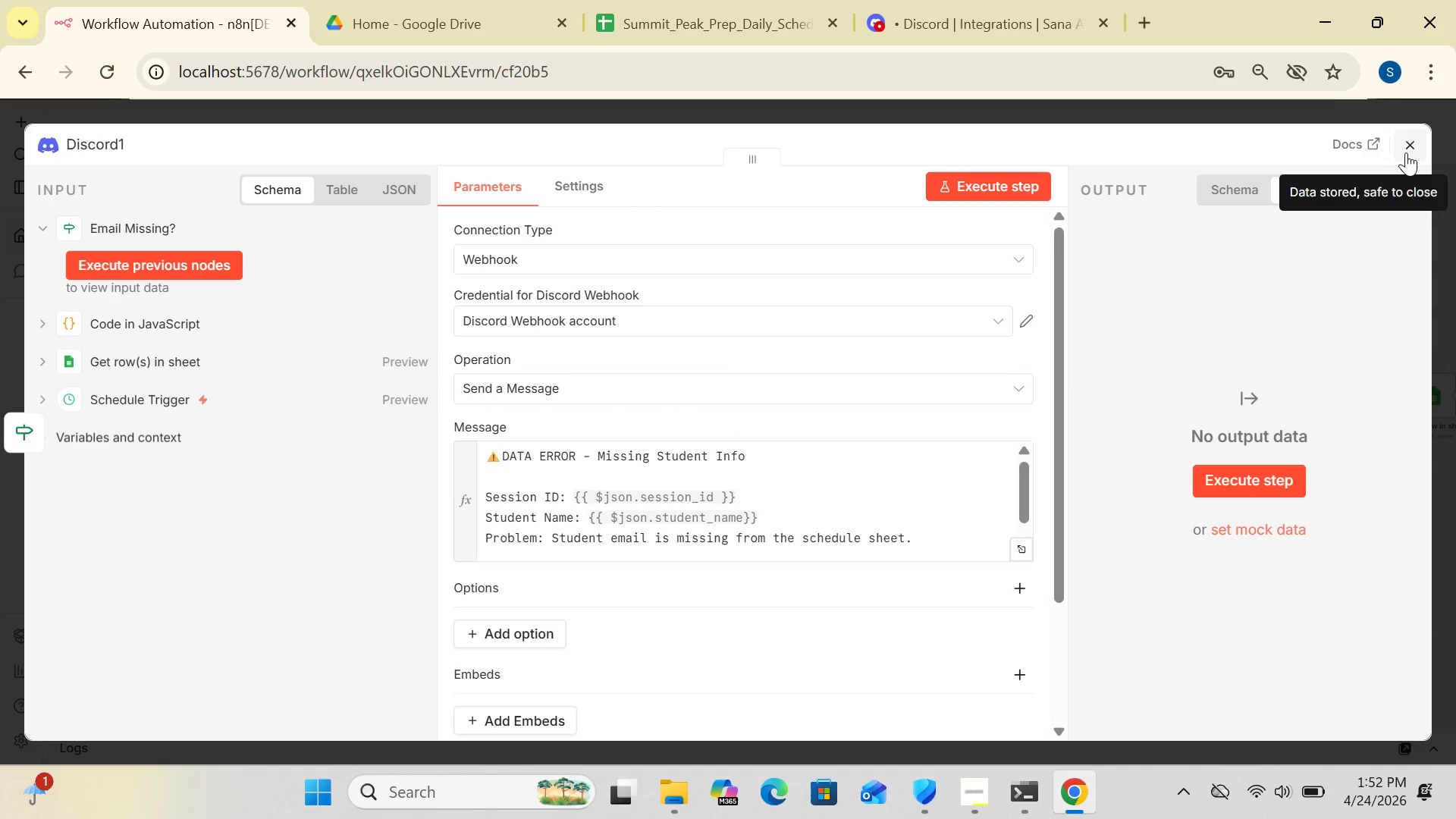 
left_click([1409, 147])
 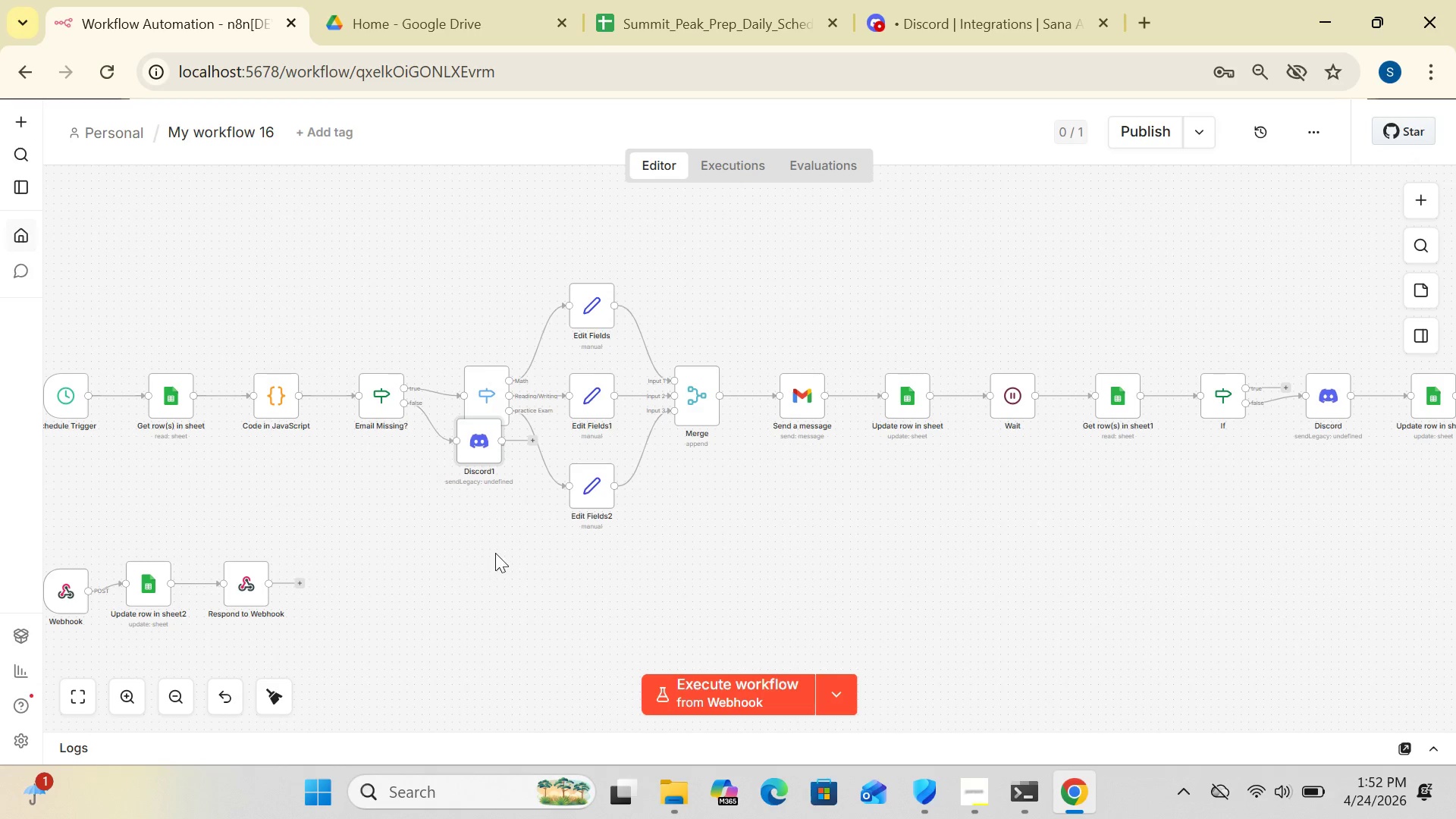 
left_click_drag(start_coordinate=[482, 450], to_coordinate=[482, 515])
 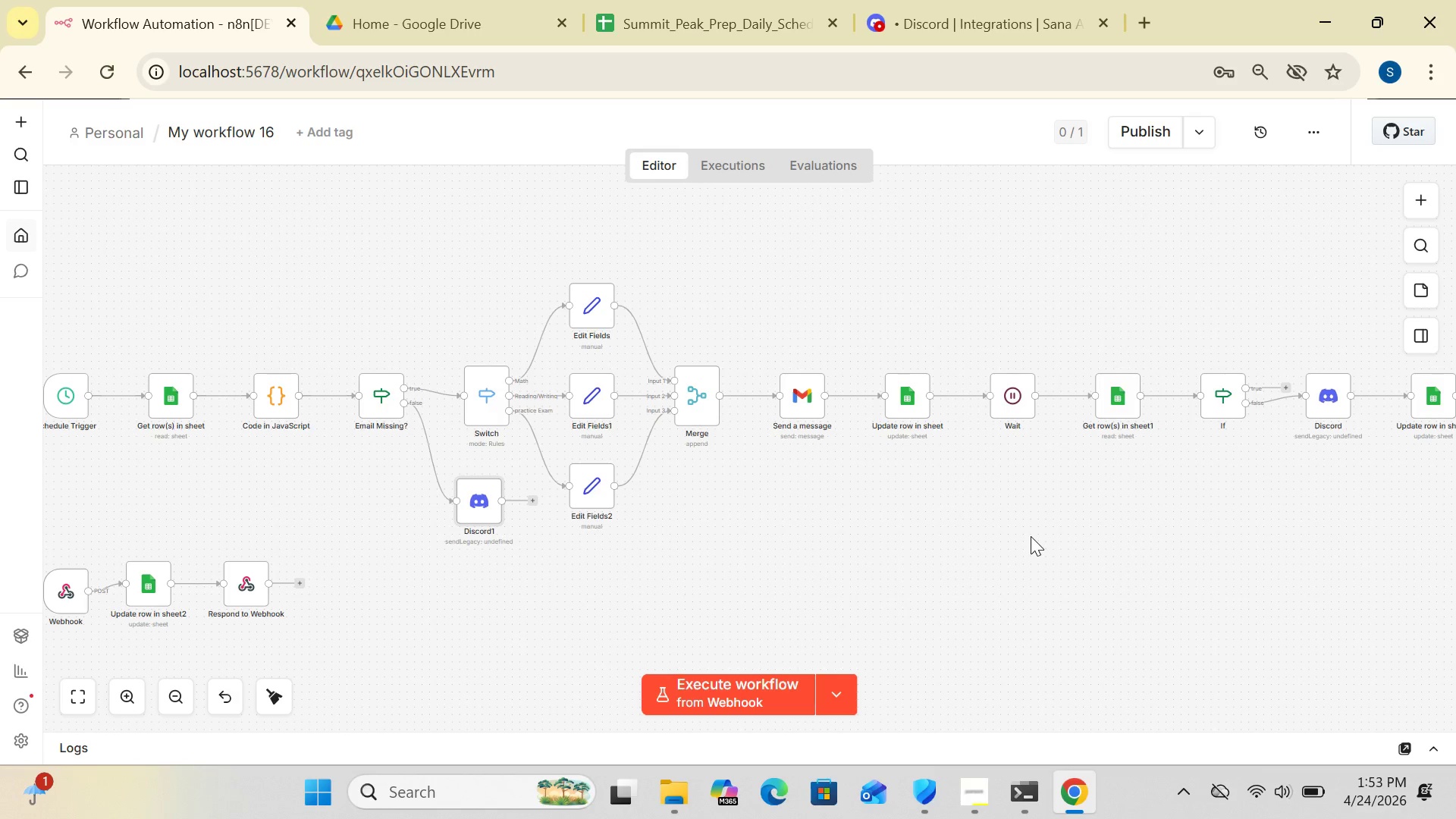 
wait(34.3)
 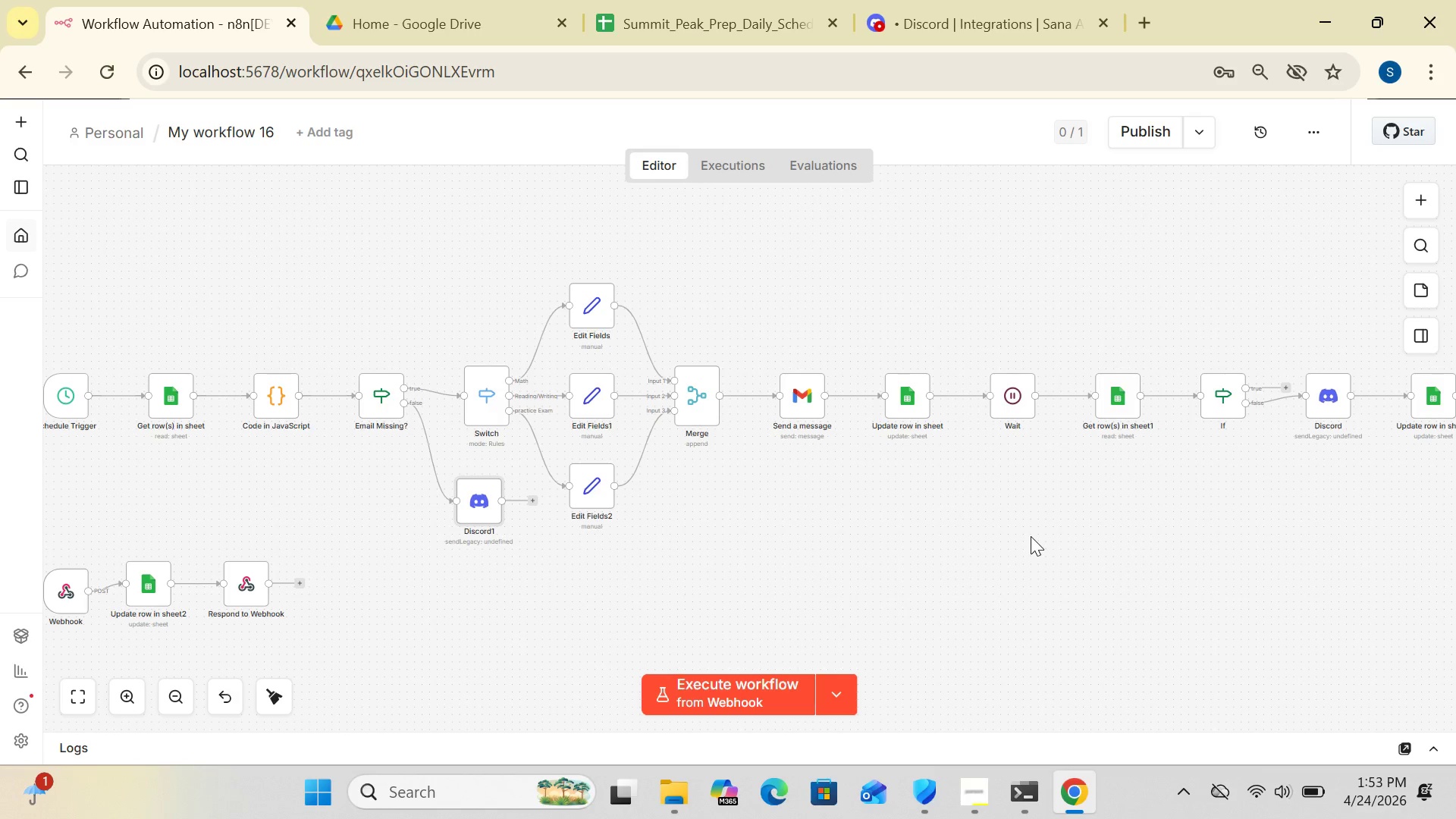 
double_click([804, 407])
 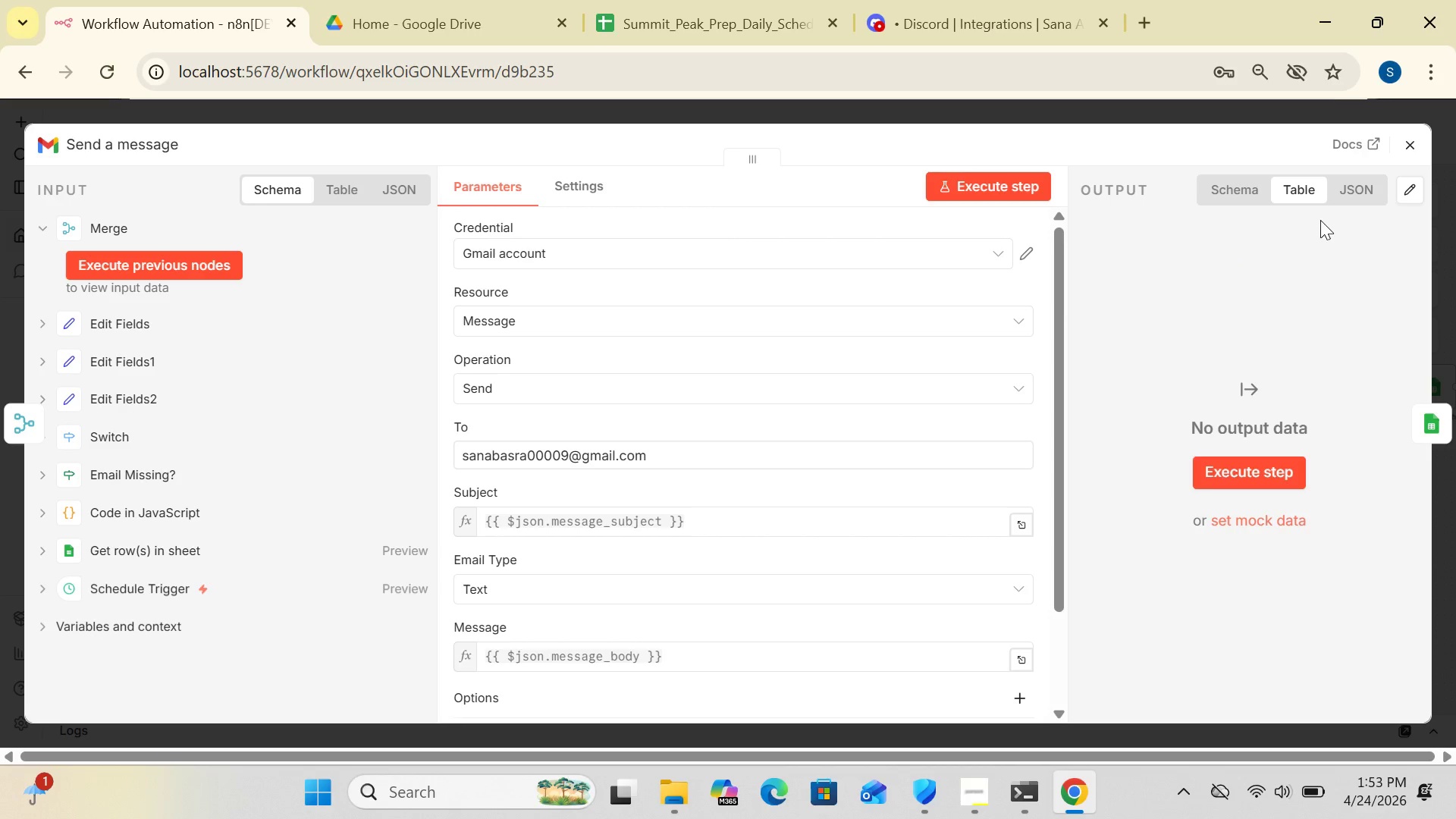 
wait(5.41)
 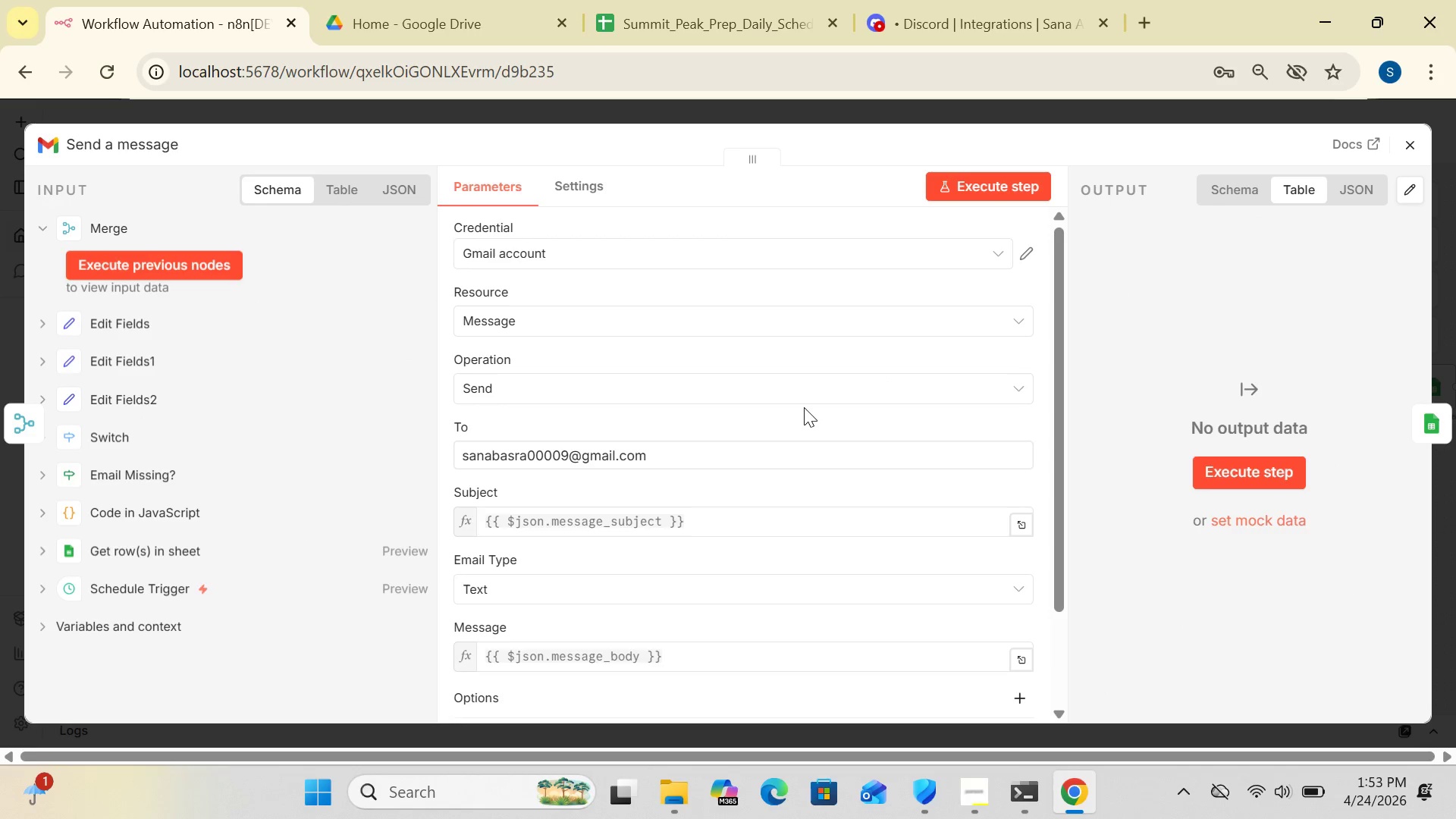 
left_click([1405, 152])
 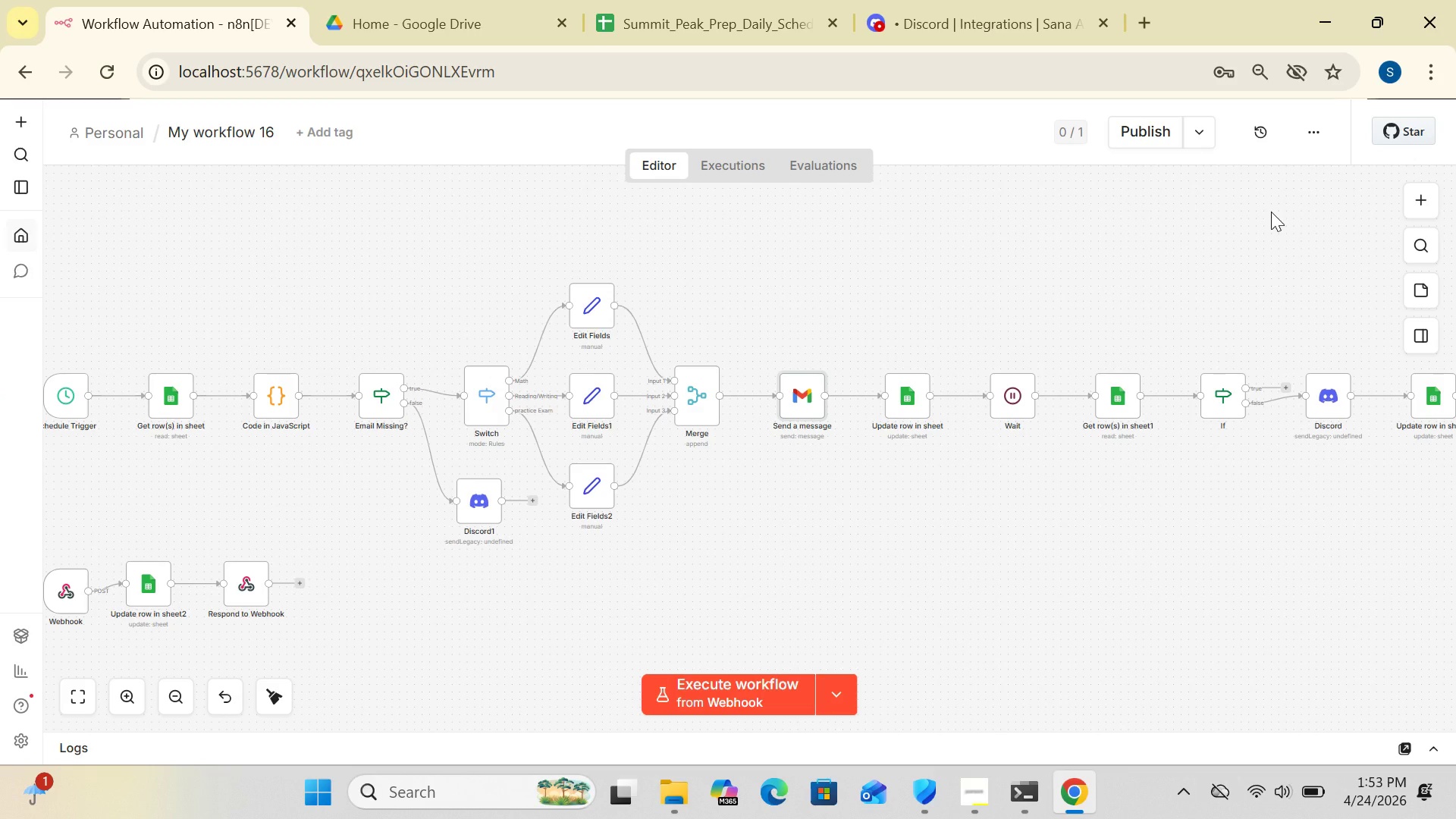 
wait(7.94)
 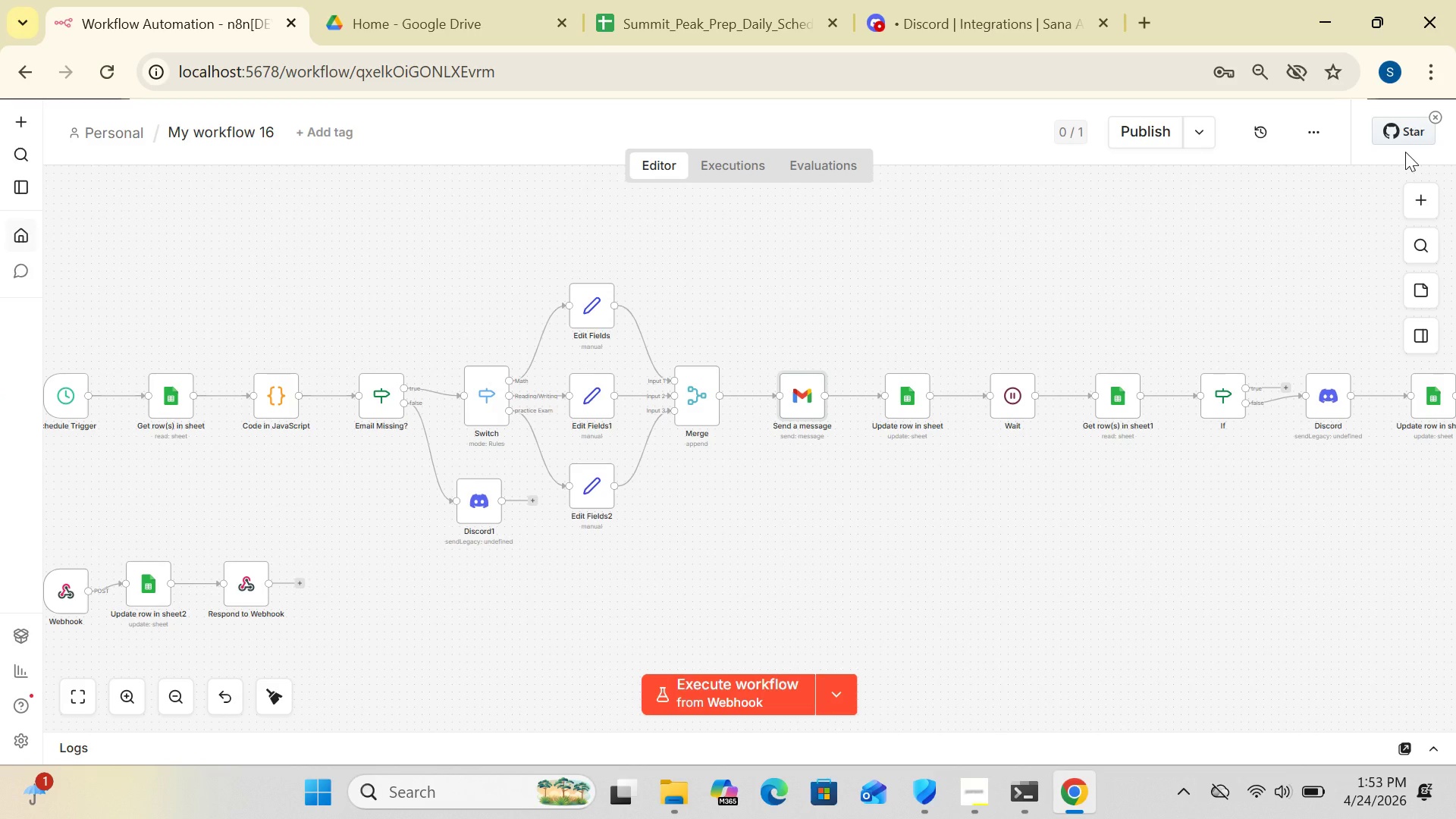 
left_click_drag(start_coordinate=[1432, 413], to_coordinate=[1348, 509])
 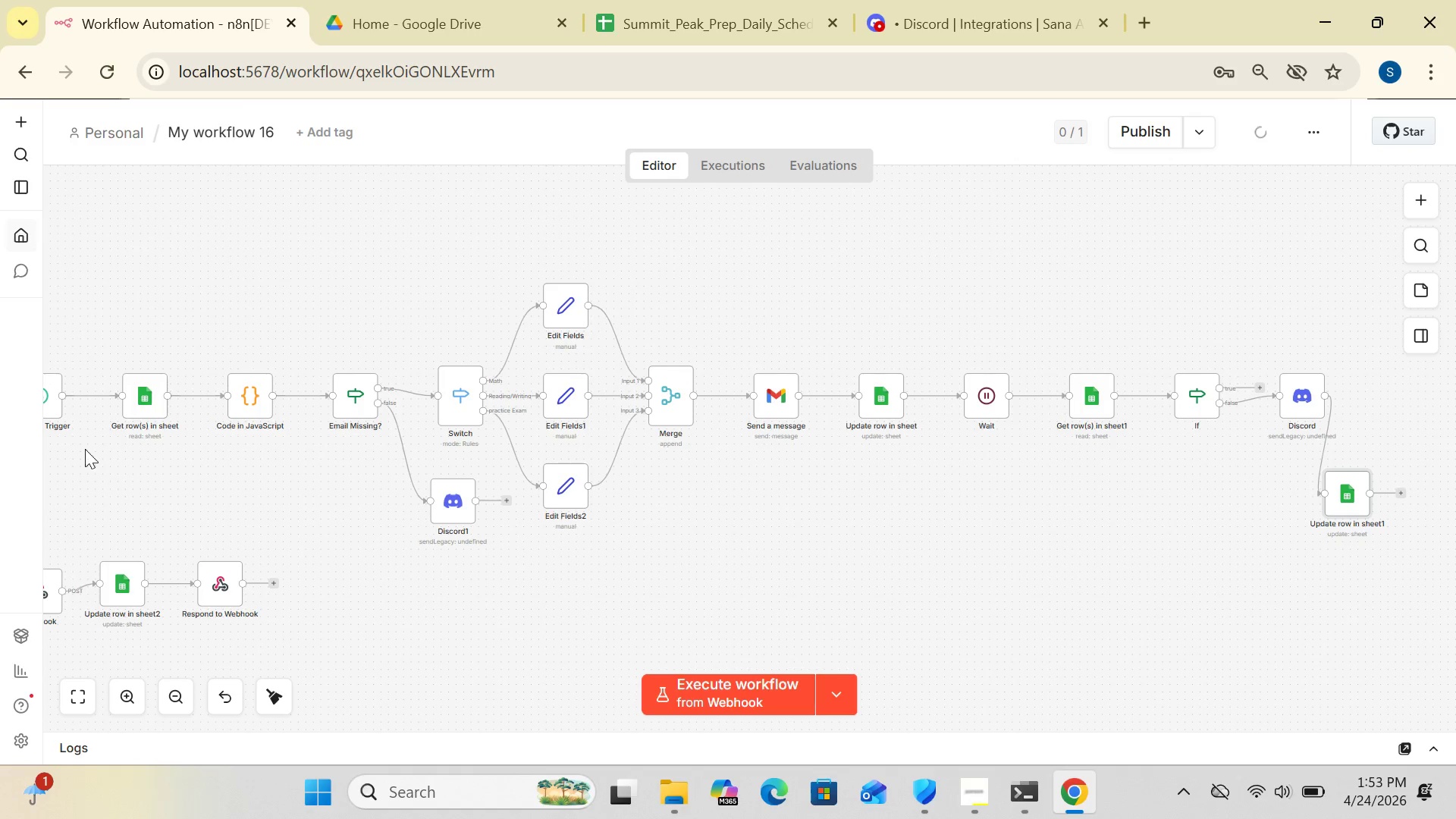 
left_click([39, 404])
 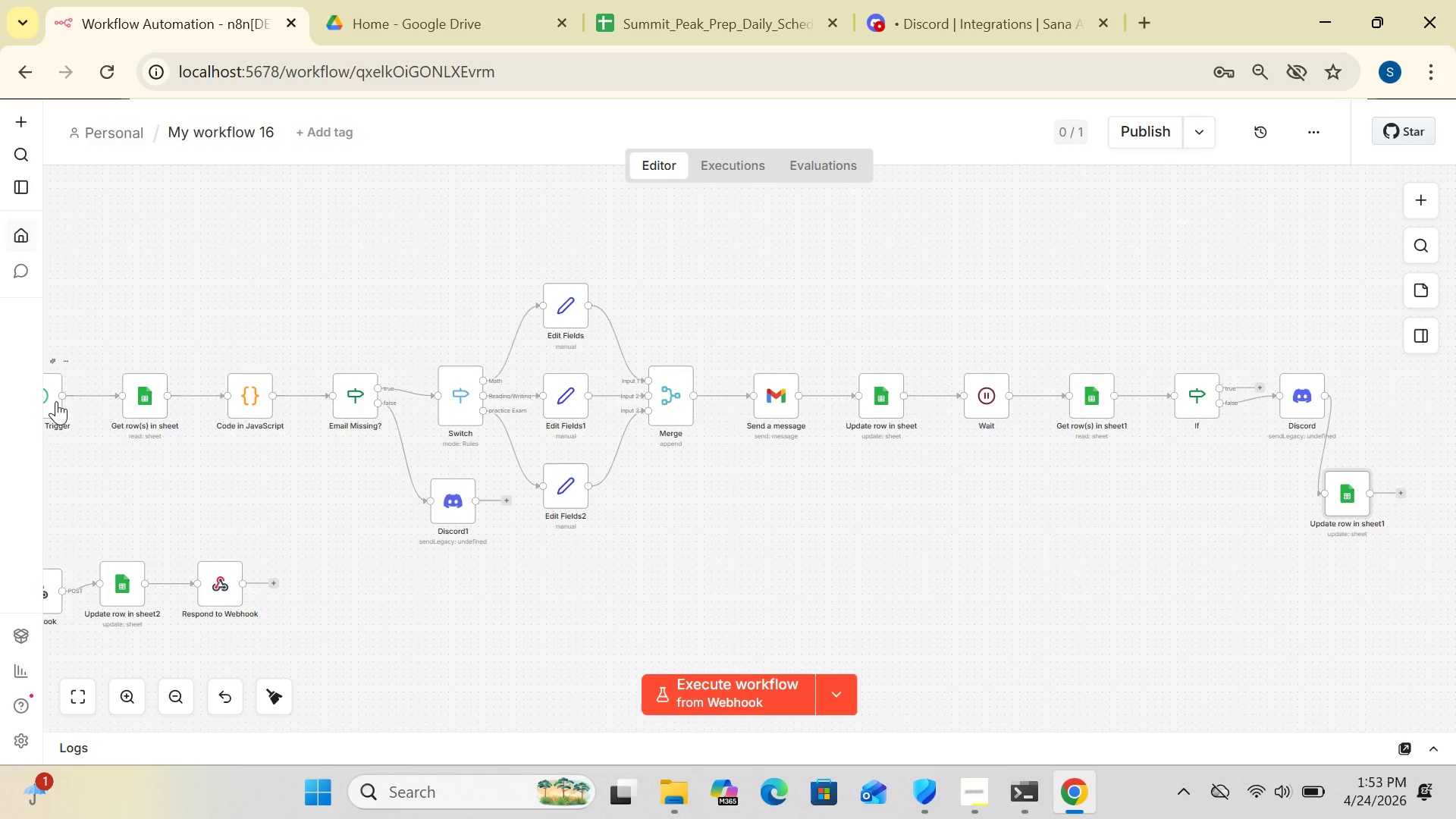 
left_click_drag(start_coordinate=[56, 401], to_coordinate=[143, 326])
 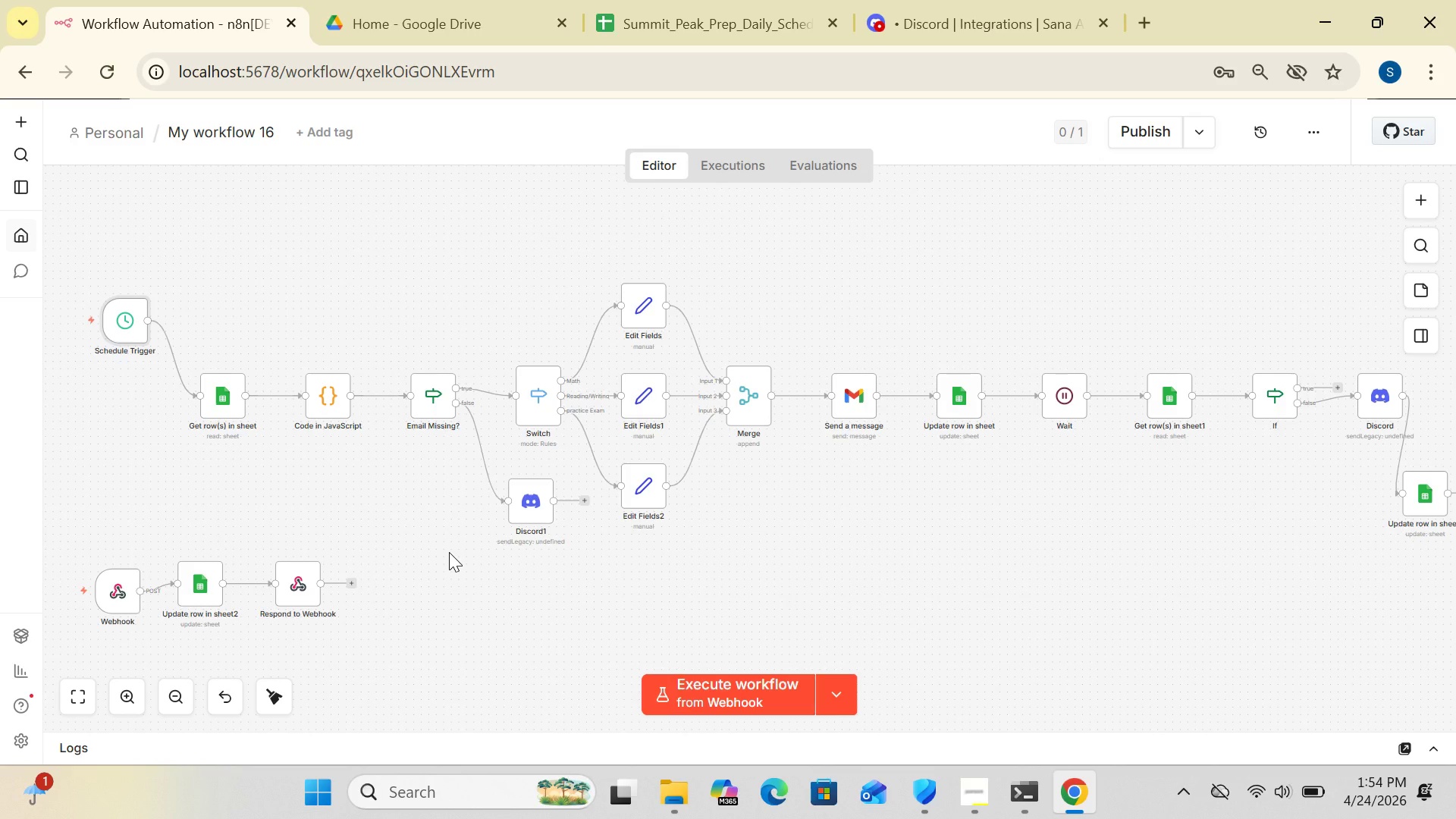 
wait(22.5)
 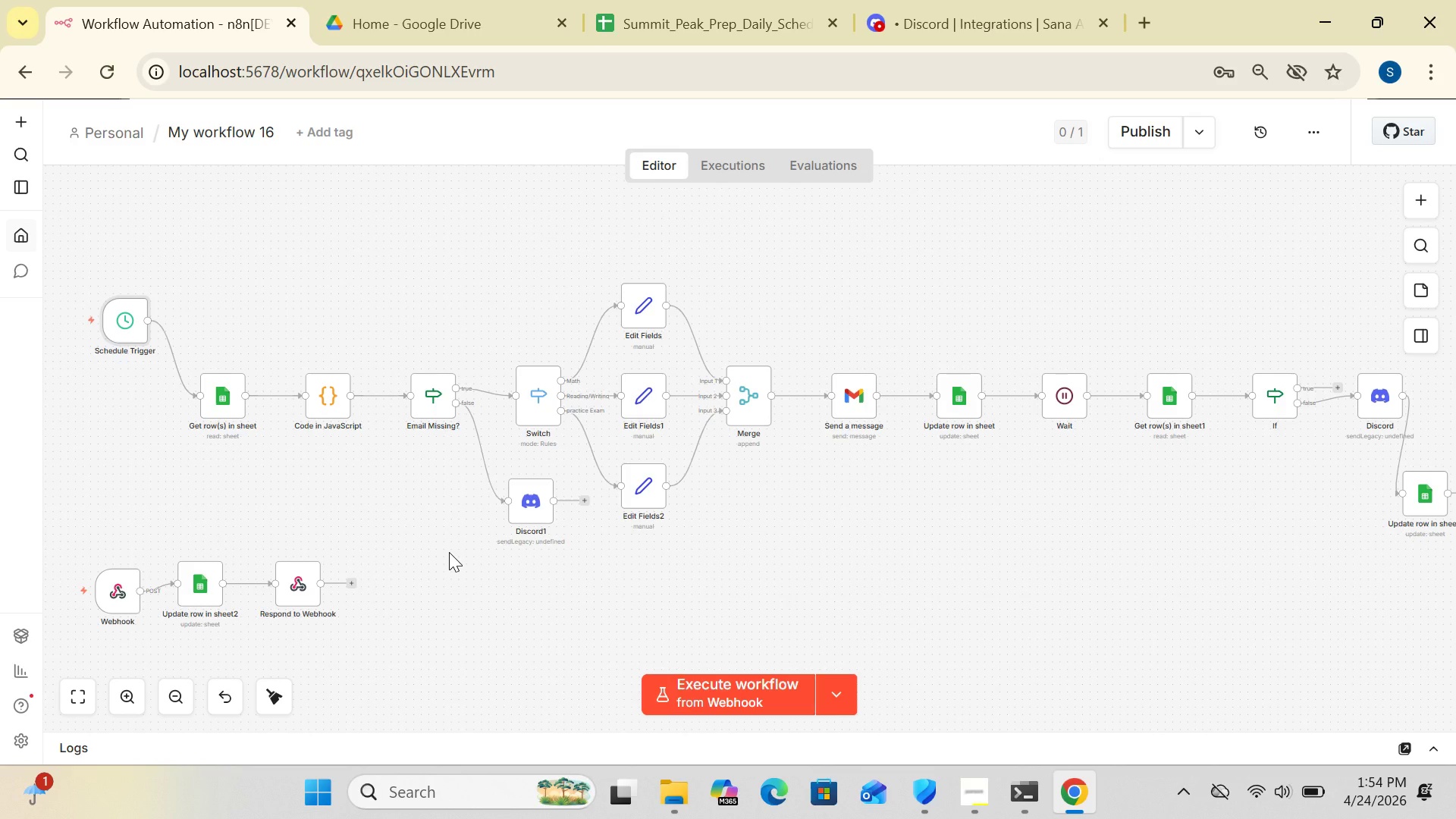 
double_click([858, 410])
 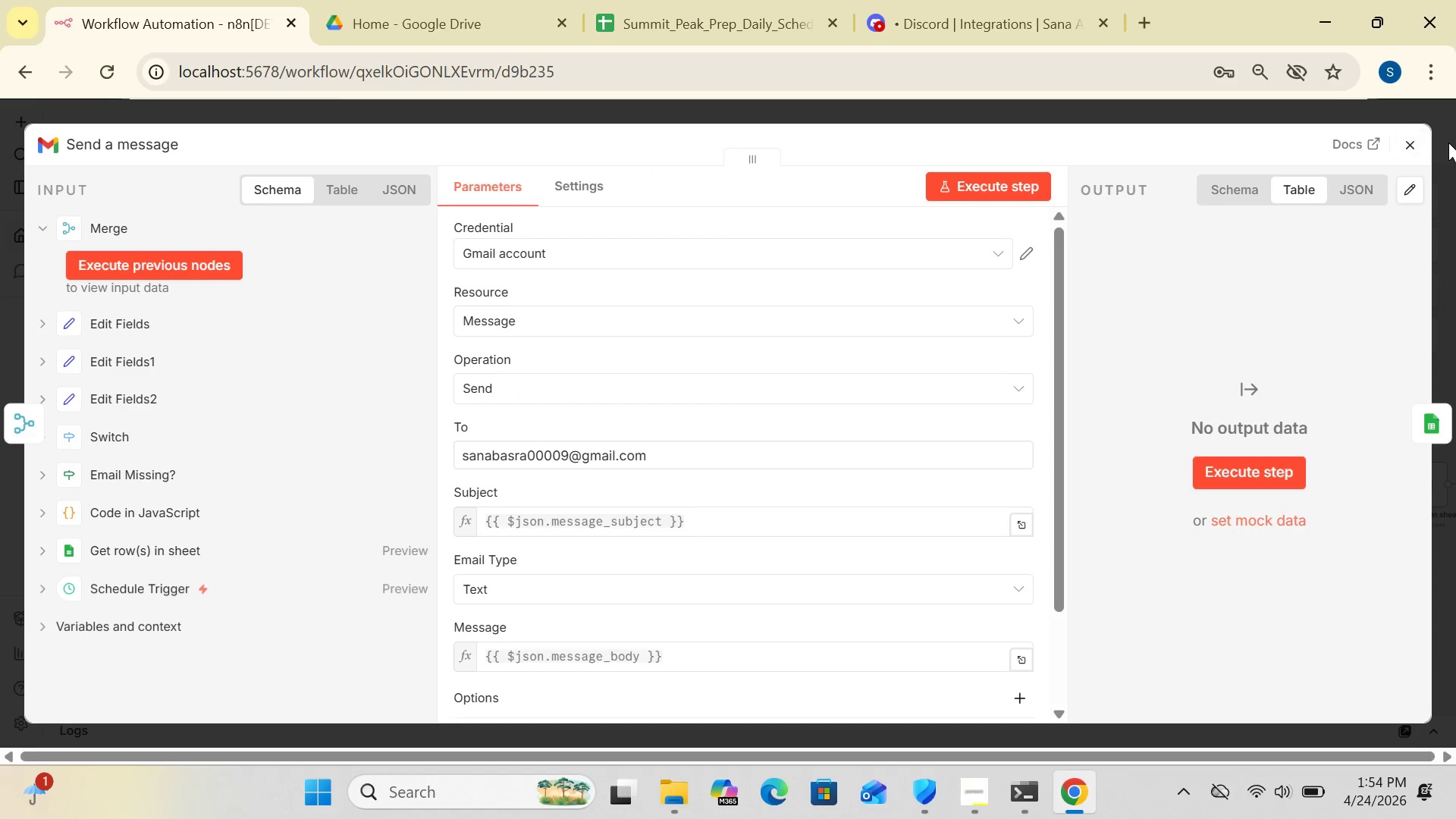 
left_click([1420, 143])
 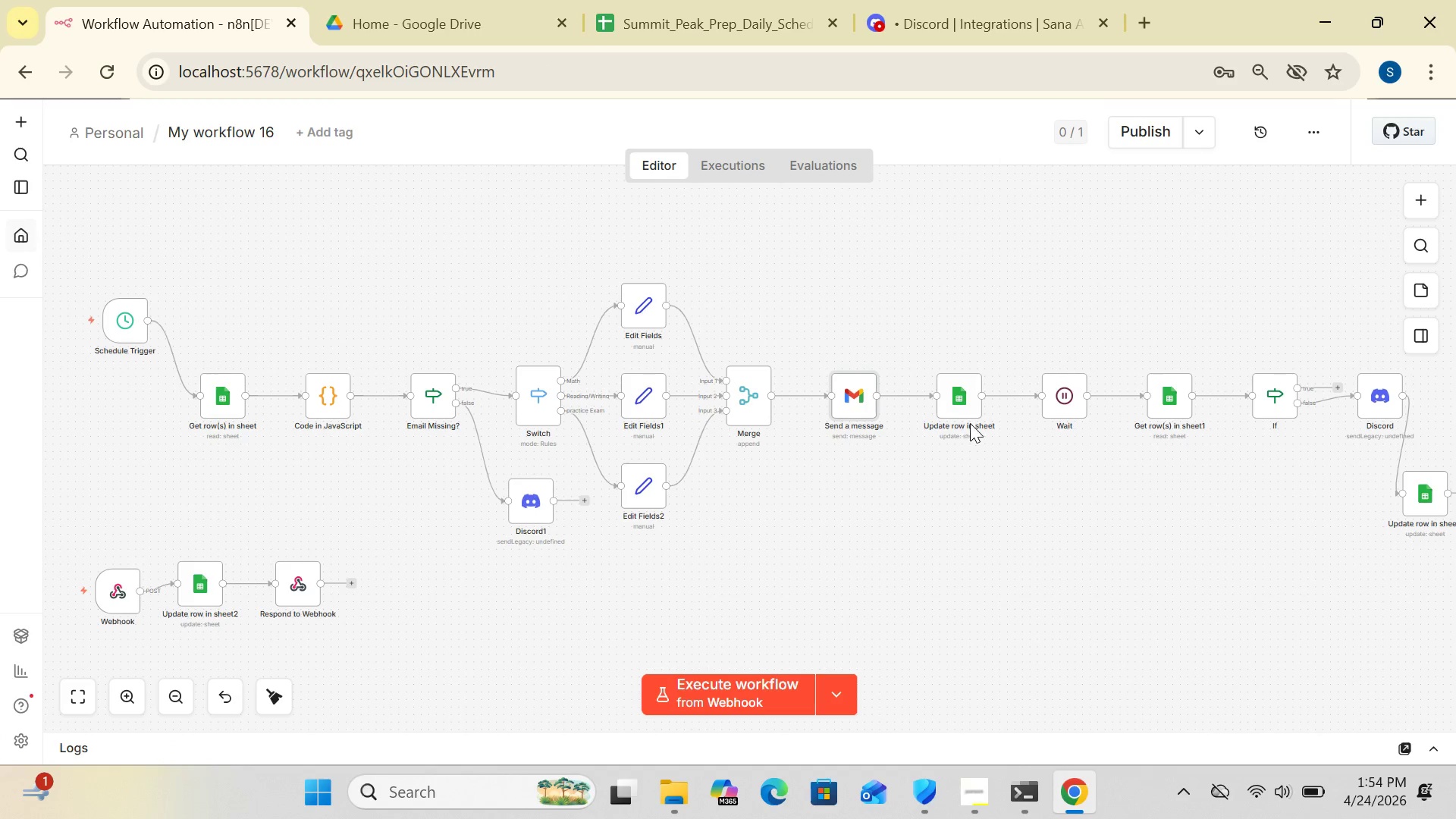 
double_click([963, 407])
 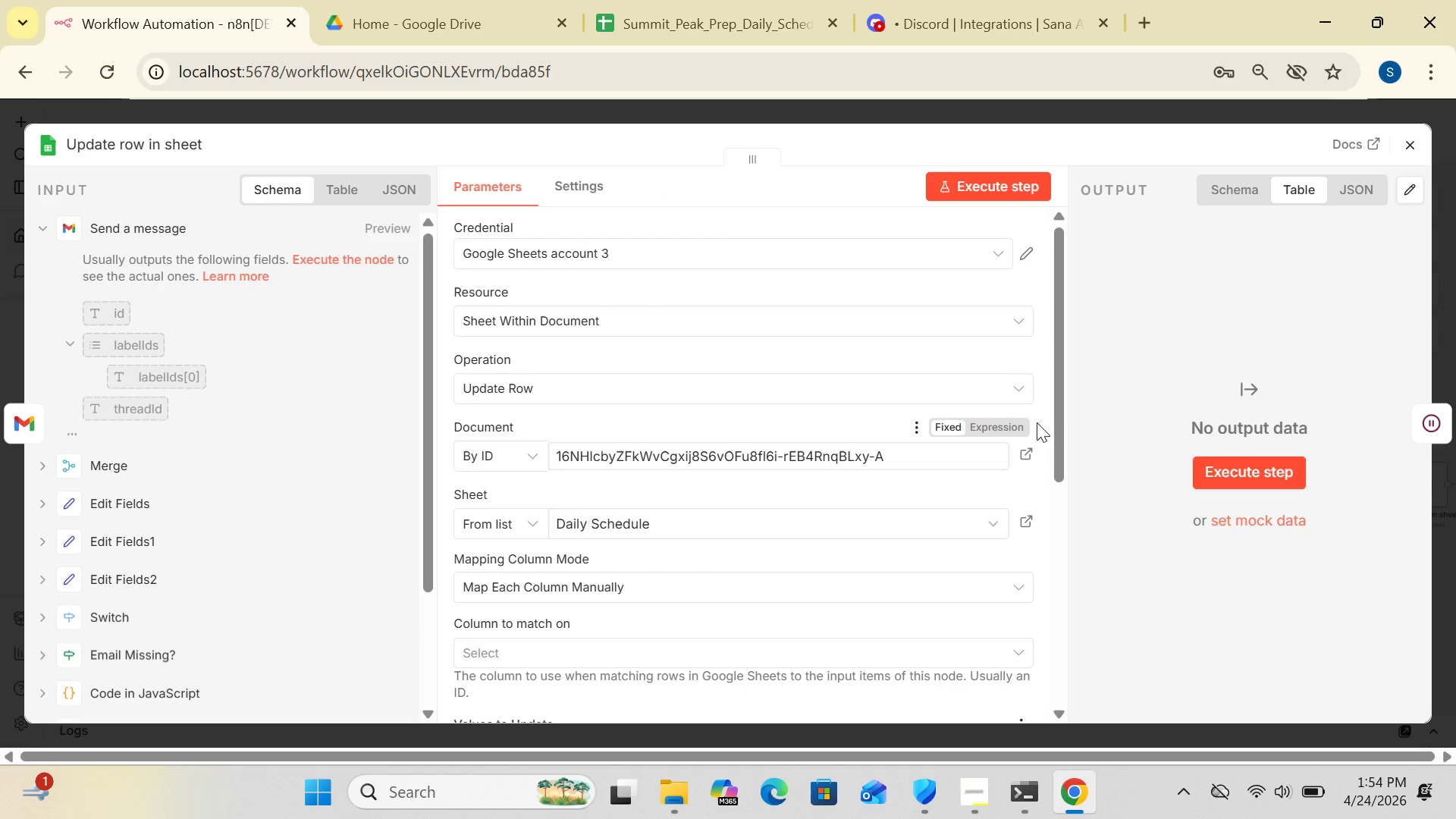 
left_click_drag(start_coordinate=[1062, 430], to_coordinate=[1059, 461])
 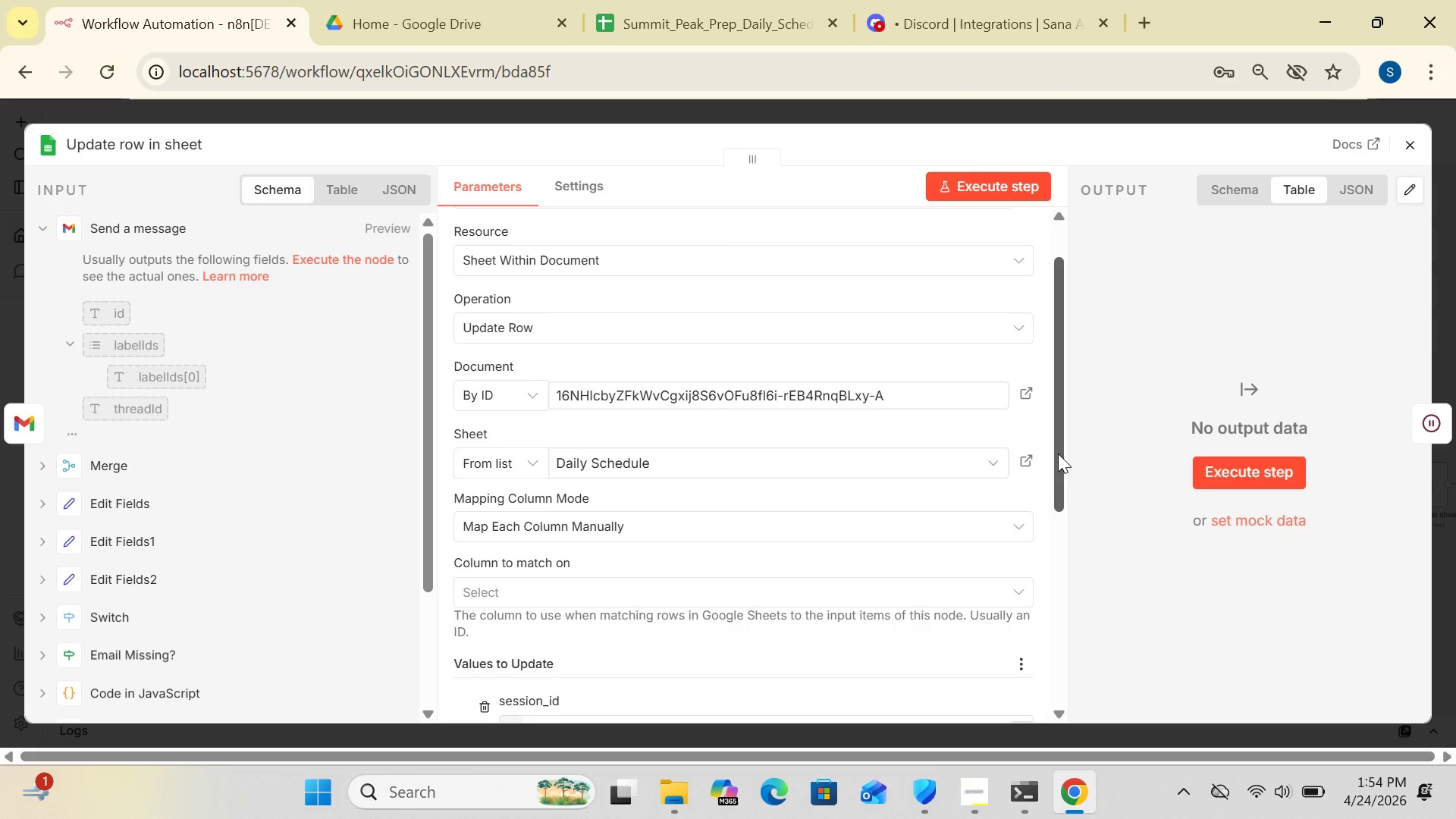 
left_click_drag(start_coordinate=[1058, 453], to_coordinate=[1053, 391])
 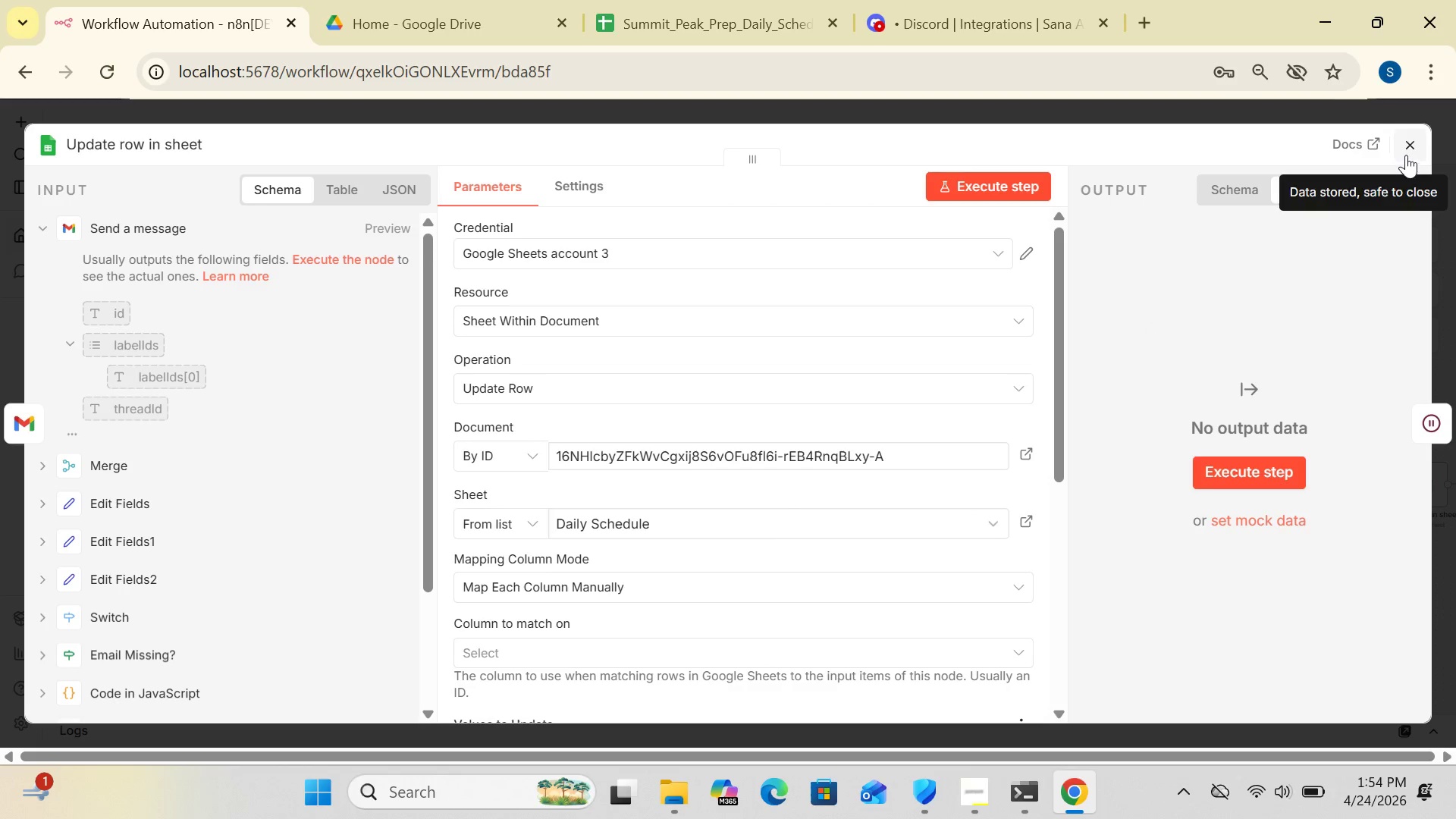 
left_click([1406, 154])
 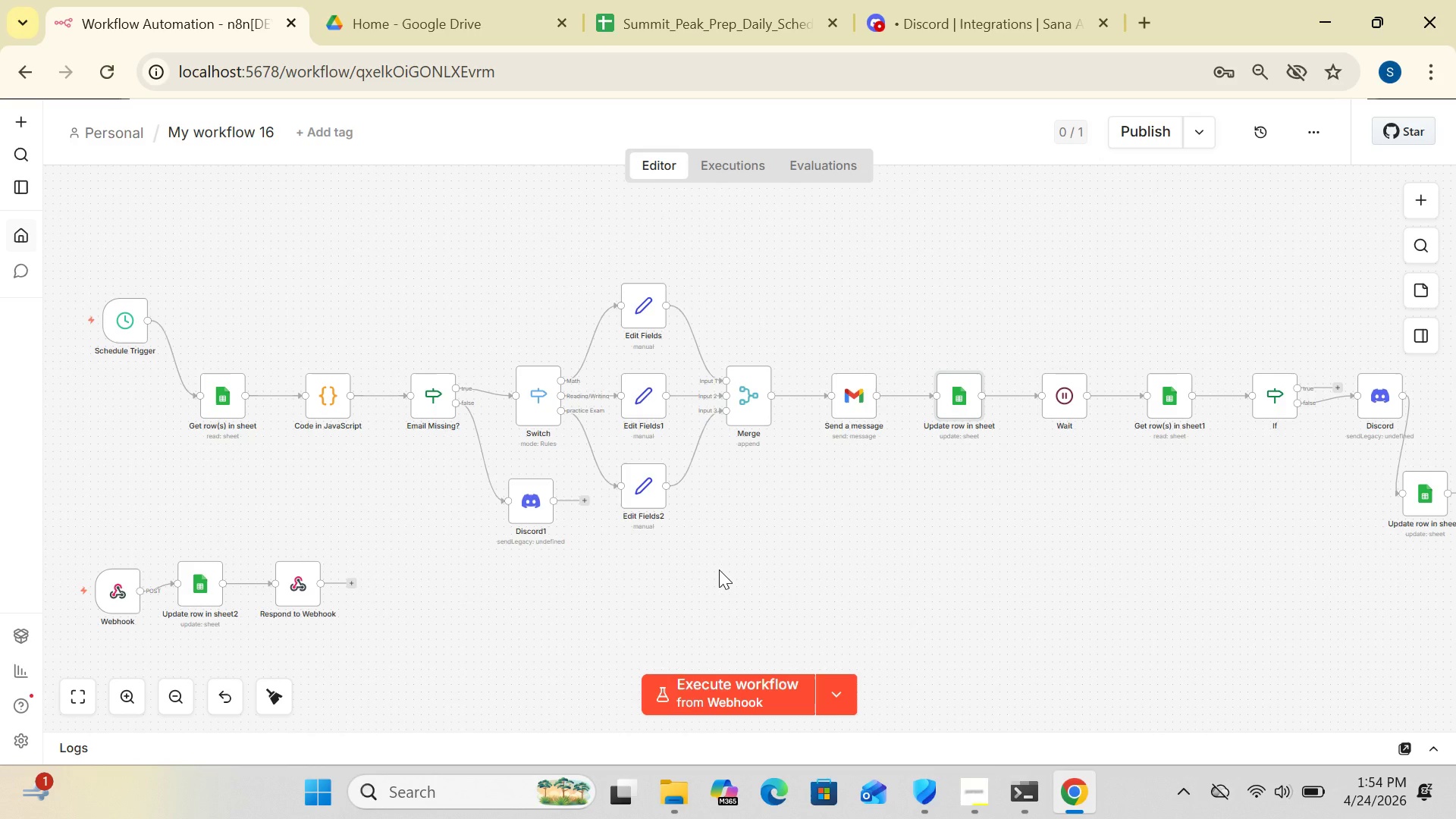 
wait(9.33)
 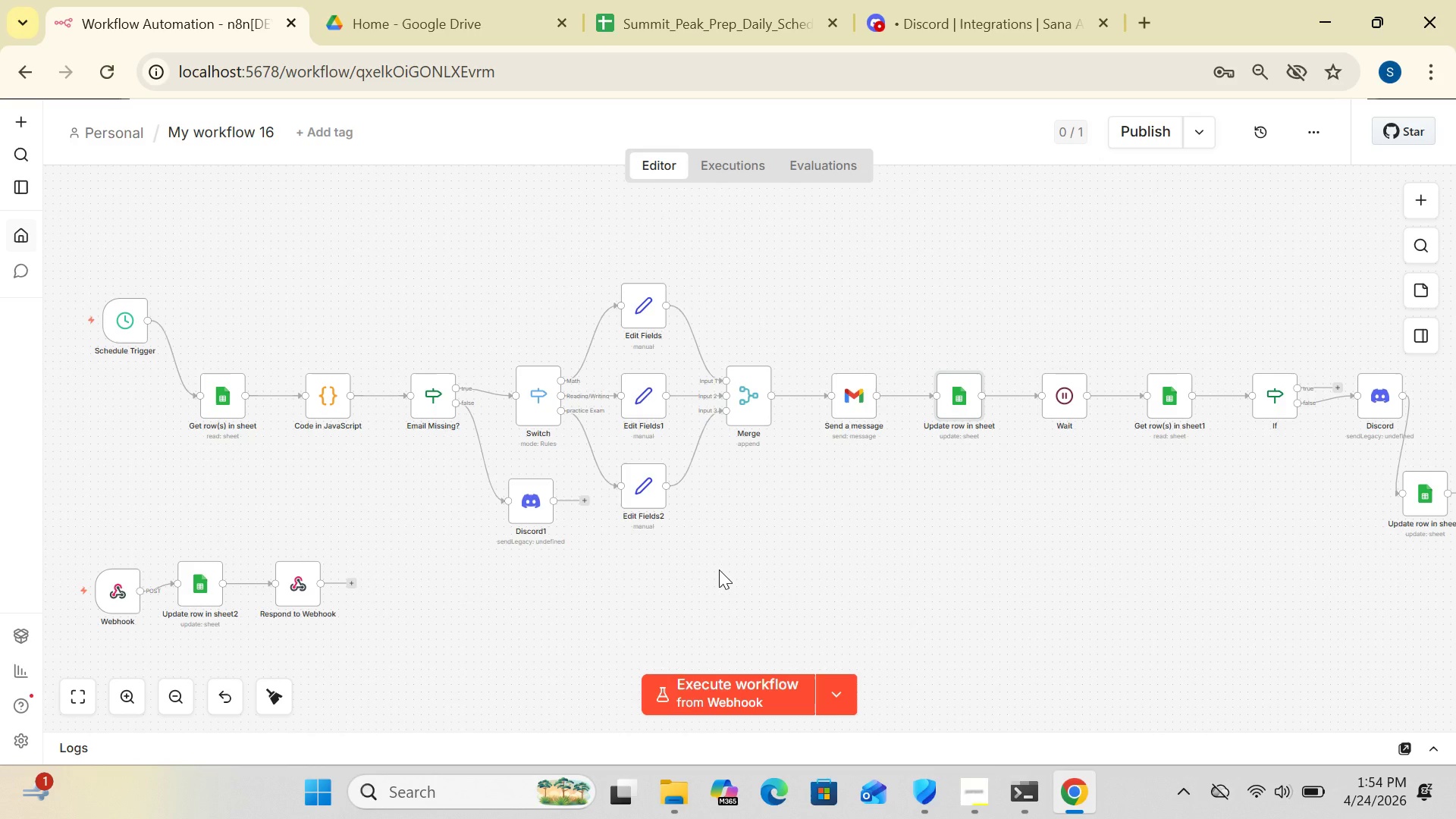 
double_click([336, 403])
 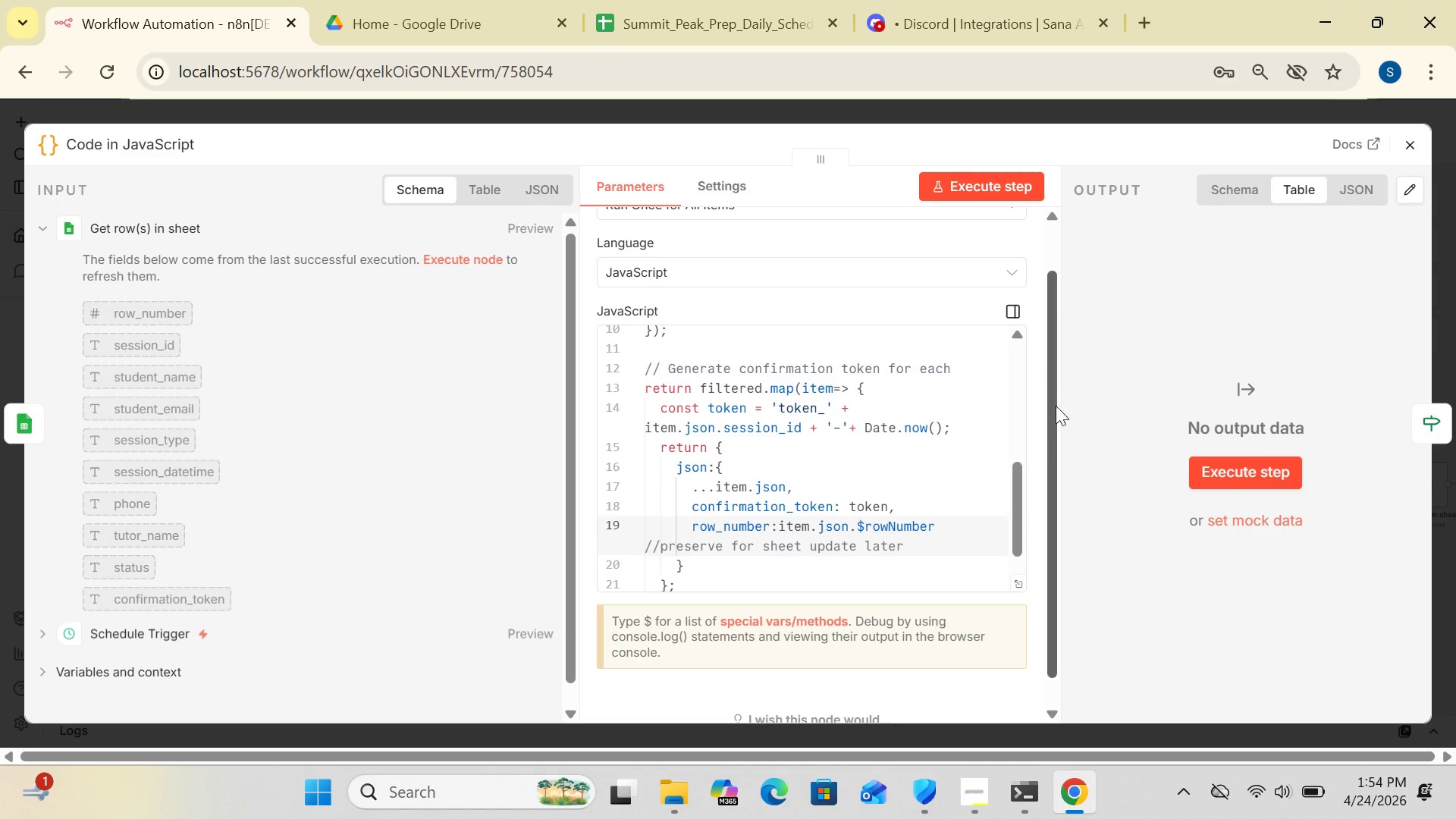 
left_click_drag(start_coordinate=[1015, 470], to_coordinate=[1000, 497])
 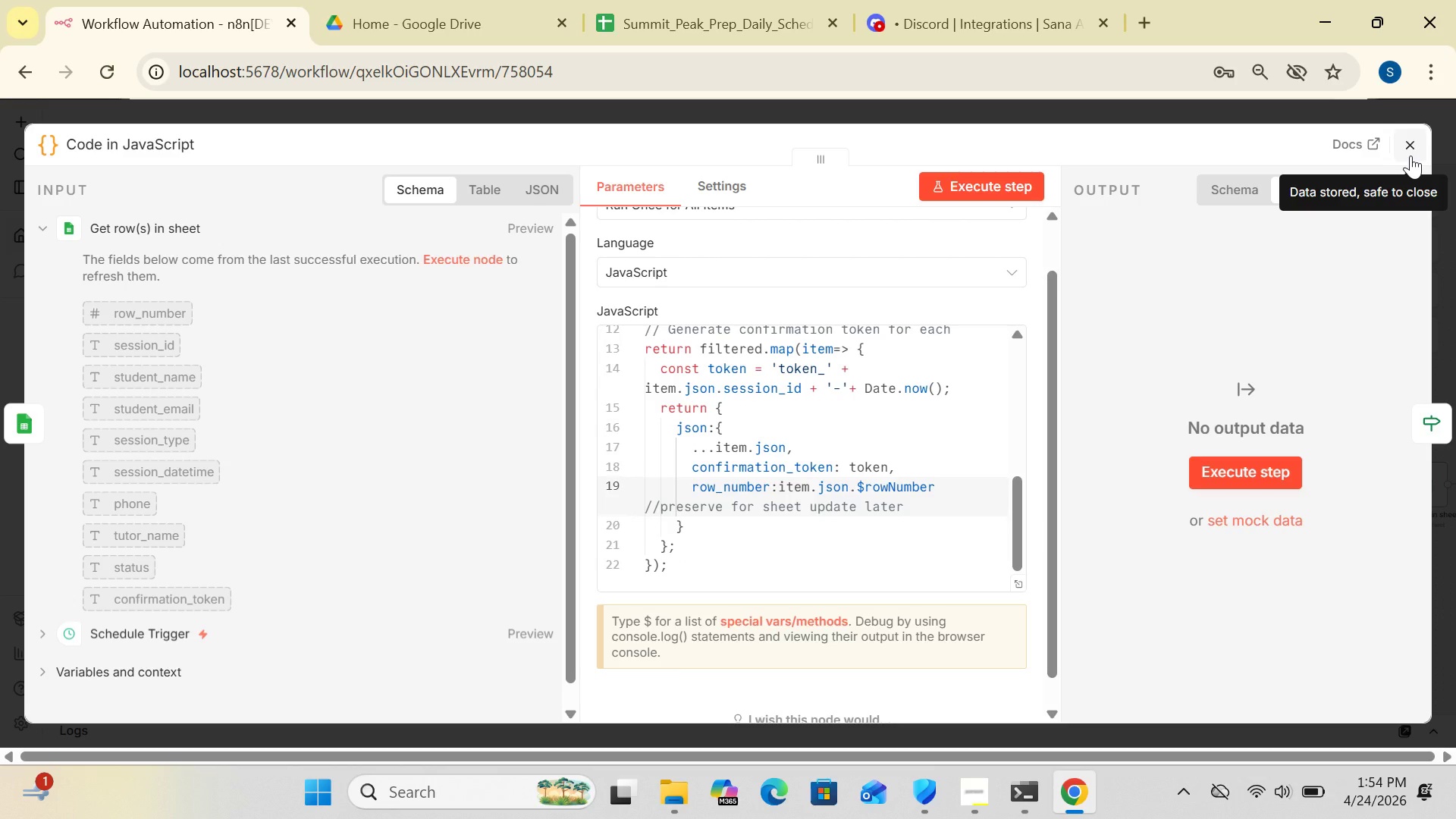 
left_click([1410, 155])
 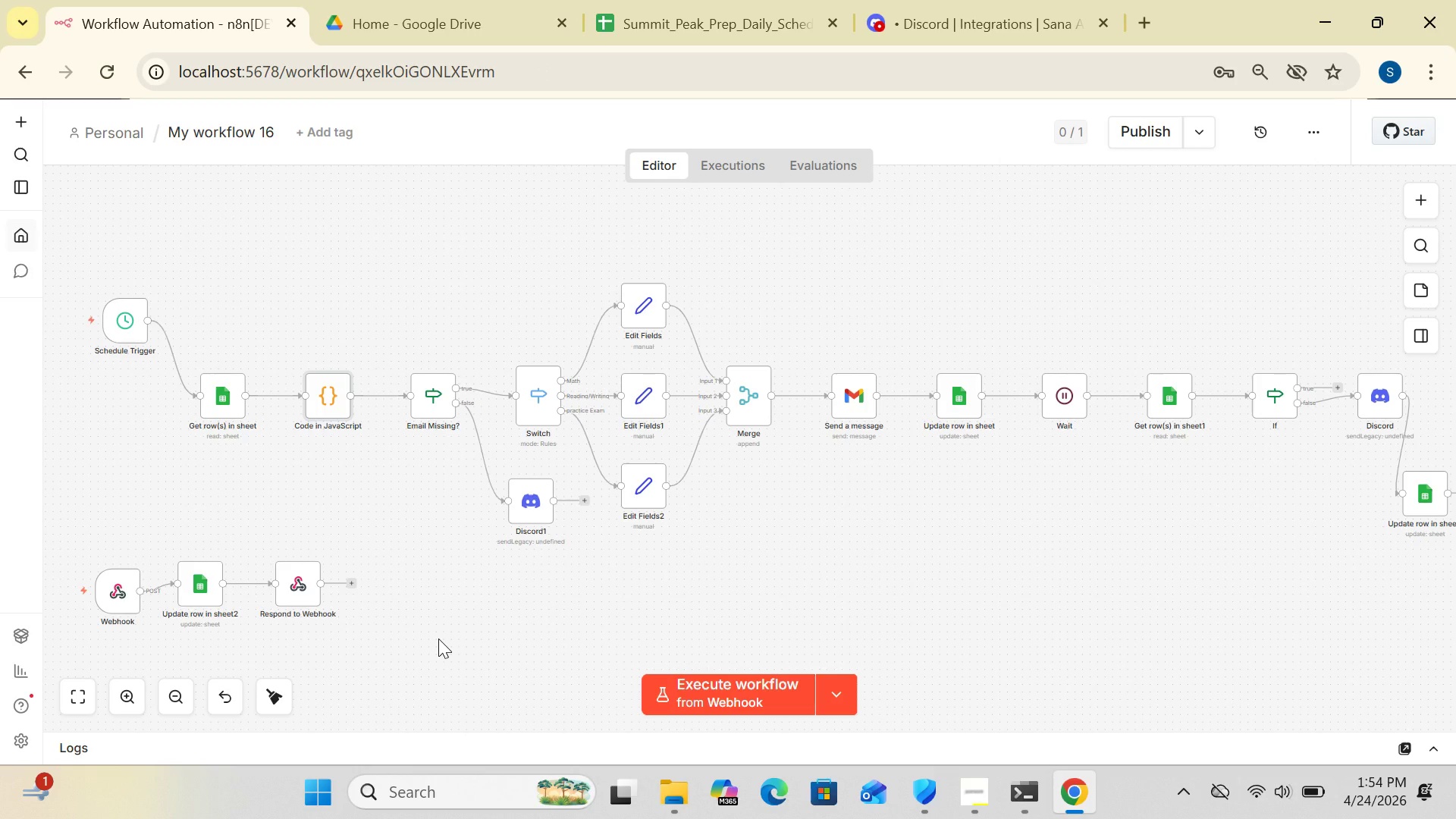 
wait(7.83)
 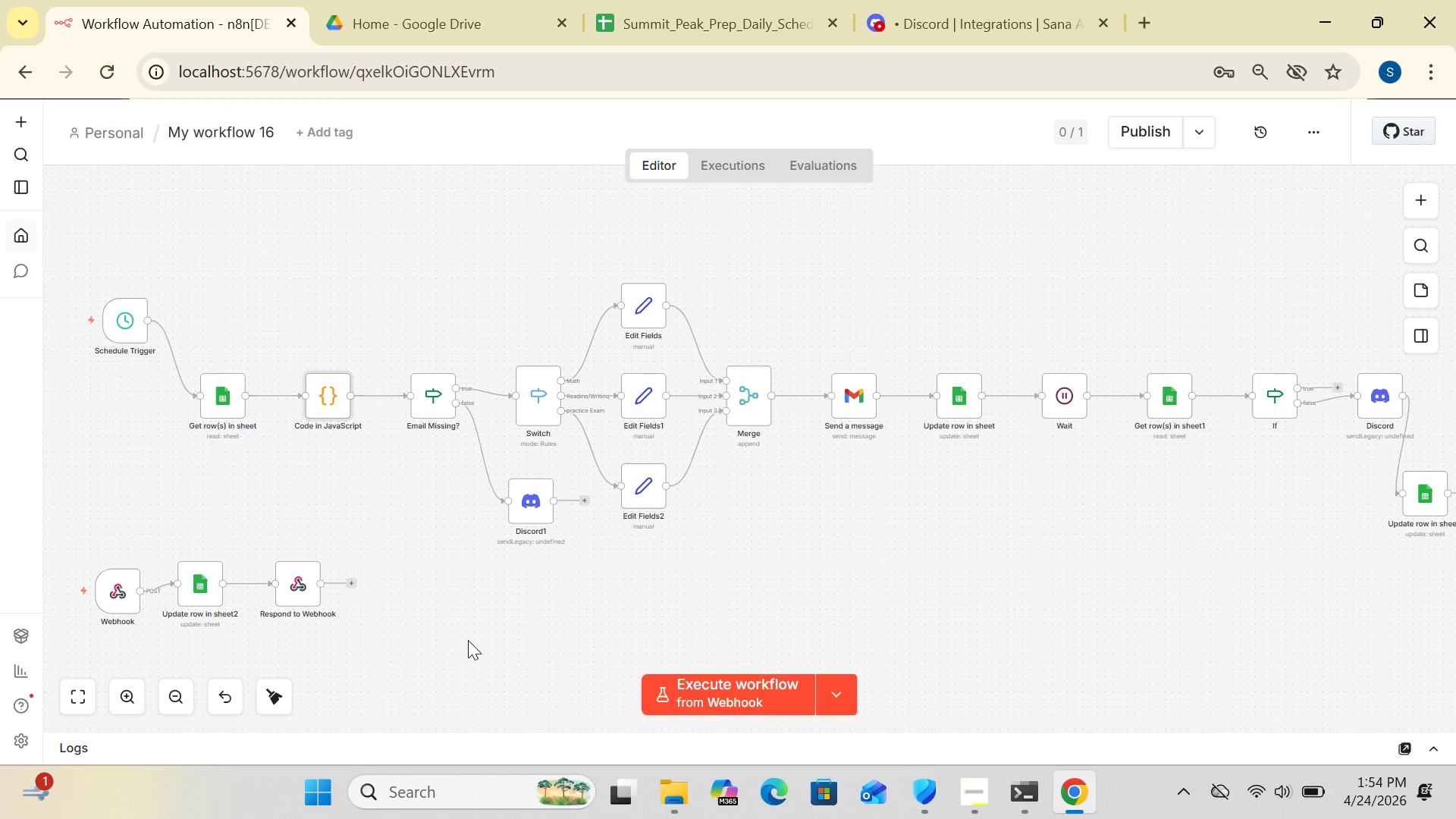 
double_click([303, 592])
 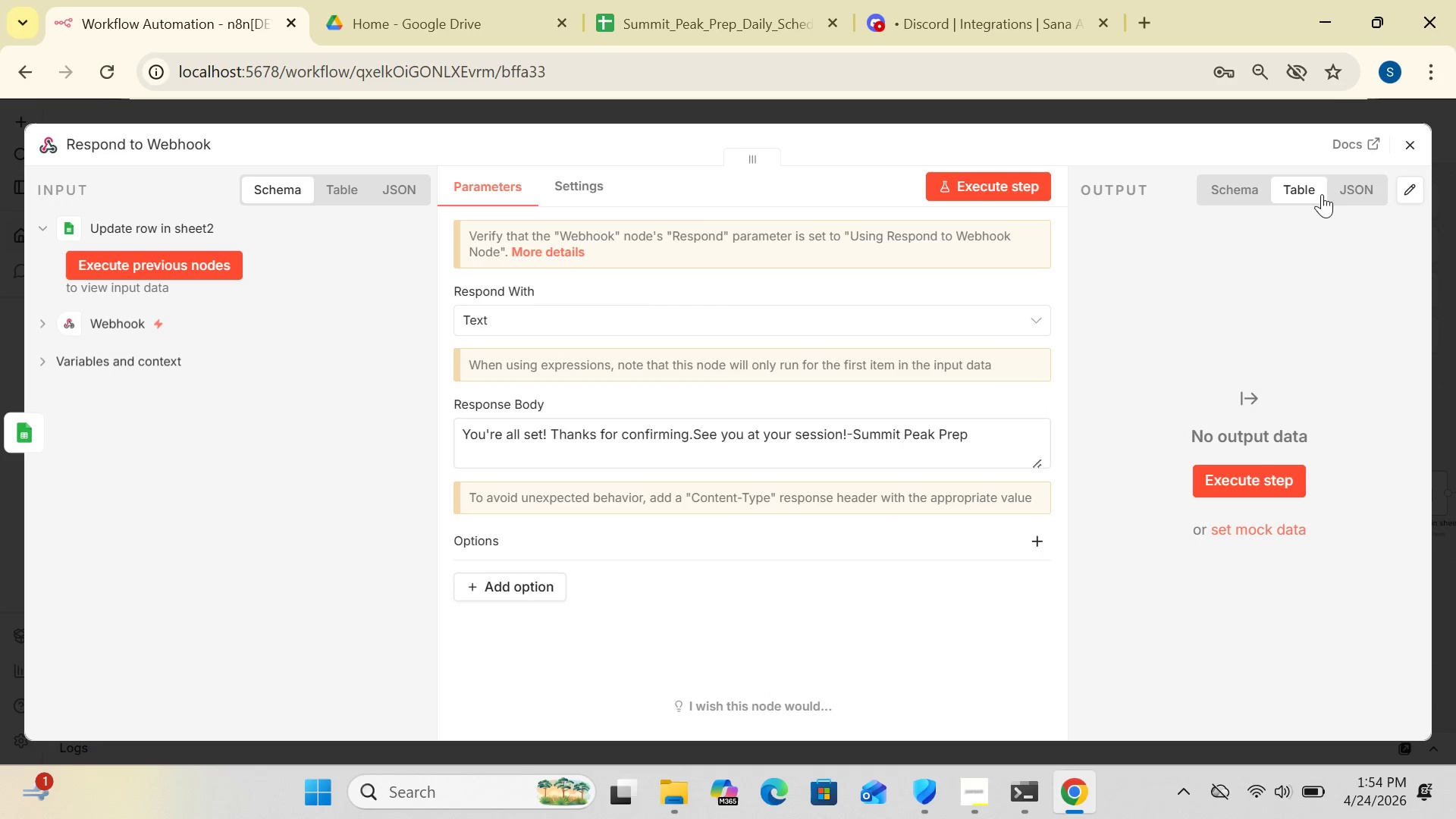 
left_click([1414, 149])
 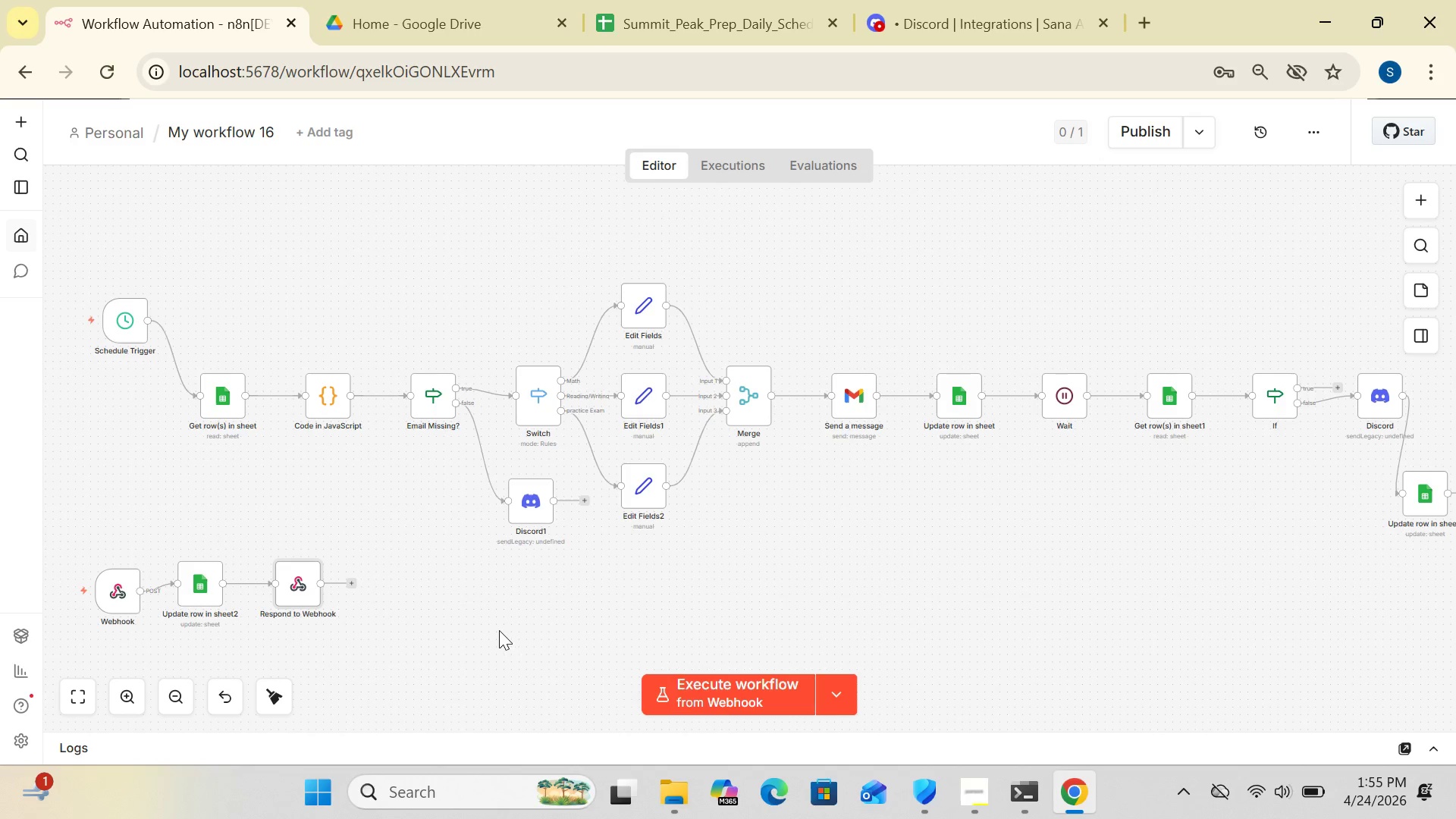 
wait(7.16)
 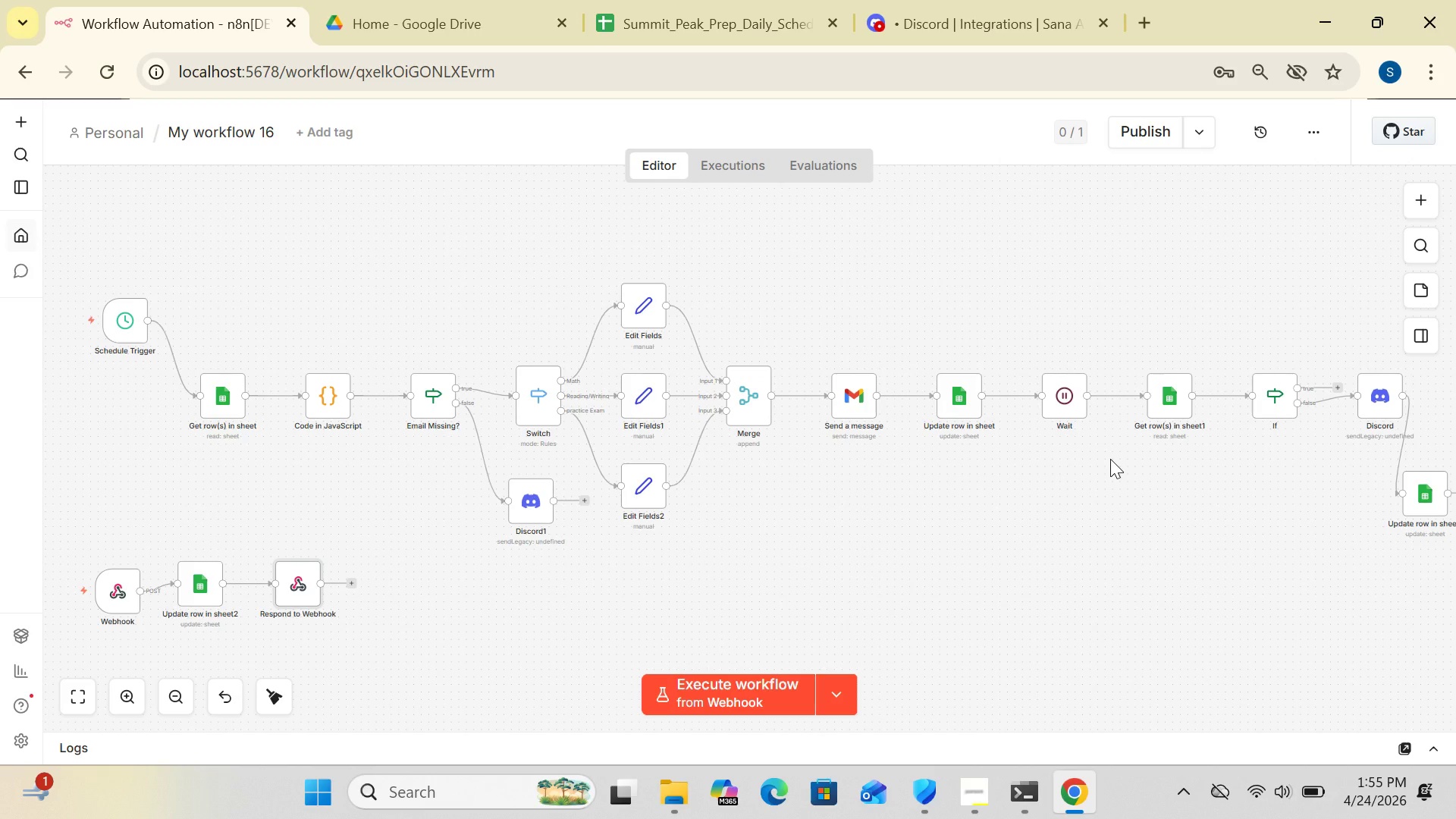 
double_click([327, 406])
 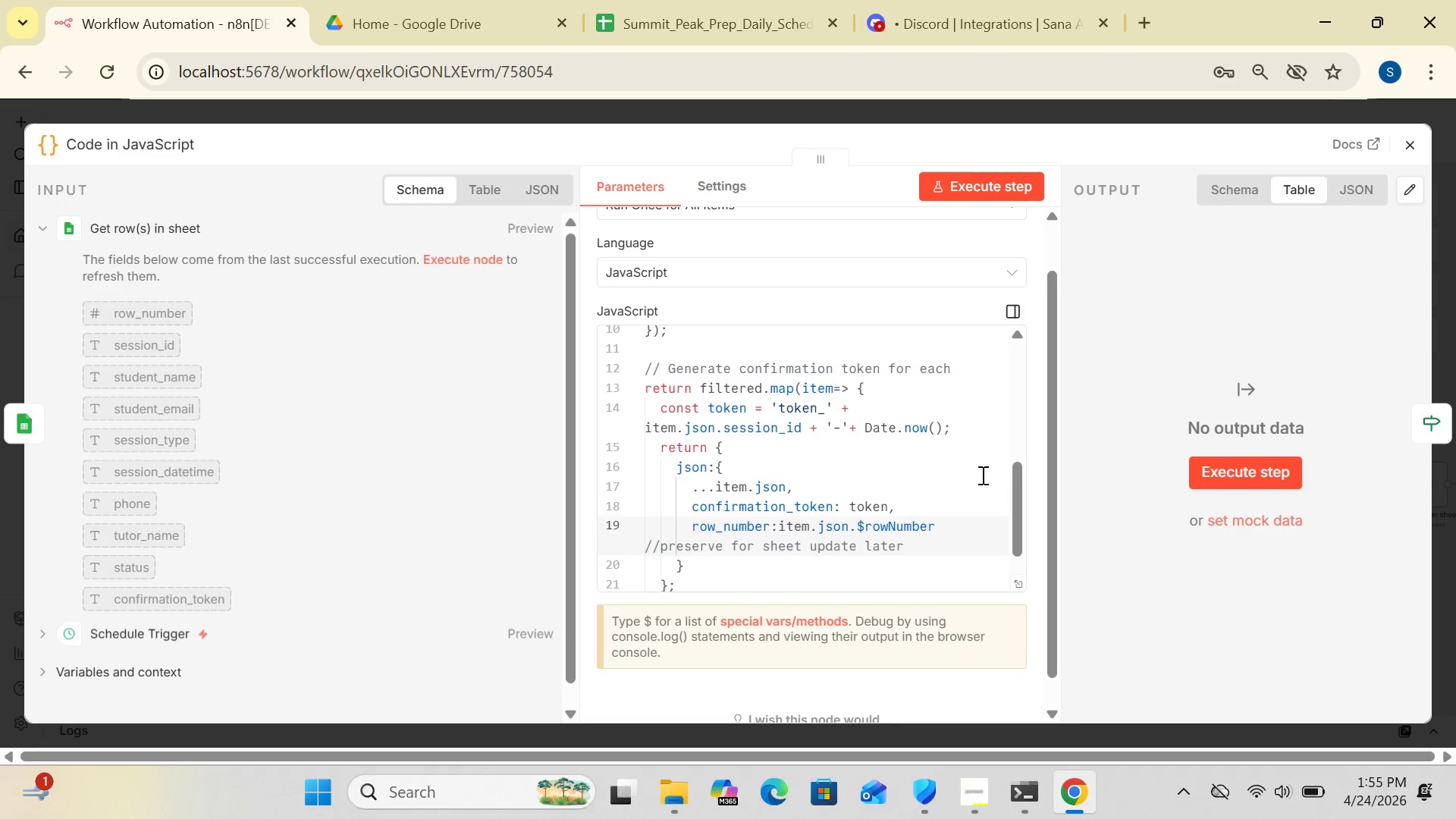 
left_click_drag(start_coordinate=[1013, 501], to_coordinate=[1012, 359])
 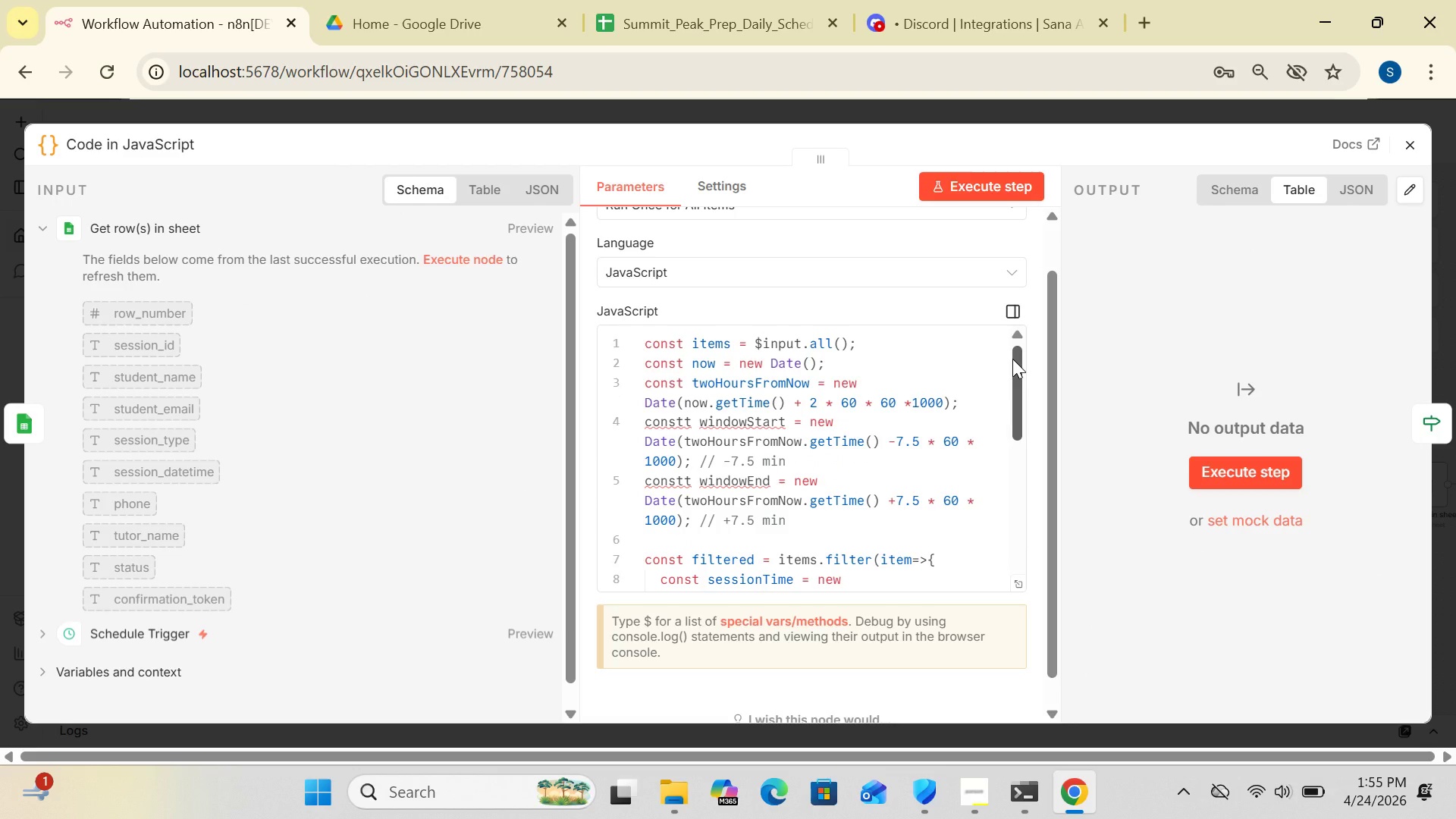 
left_click([1012, 359])
 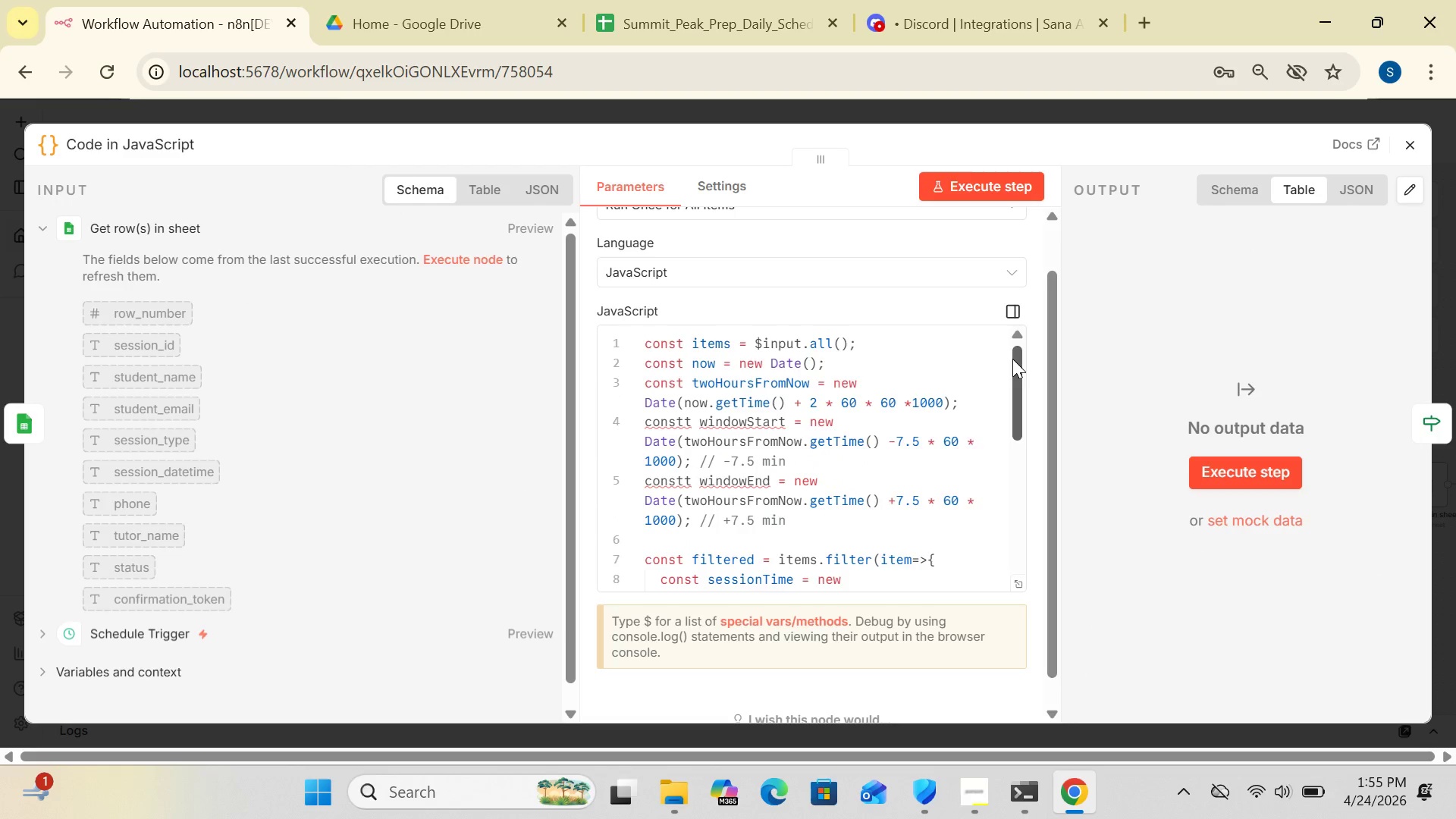 
left_click_drag(start_coordinate=[1012, 359], to_coordinate=[1009, 481])
 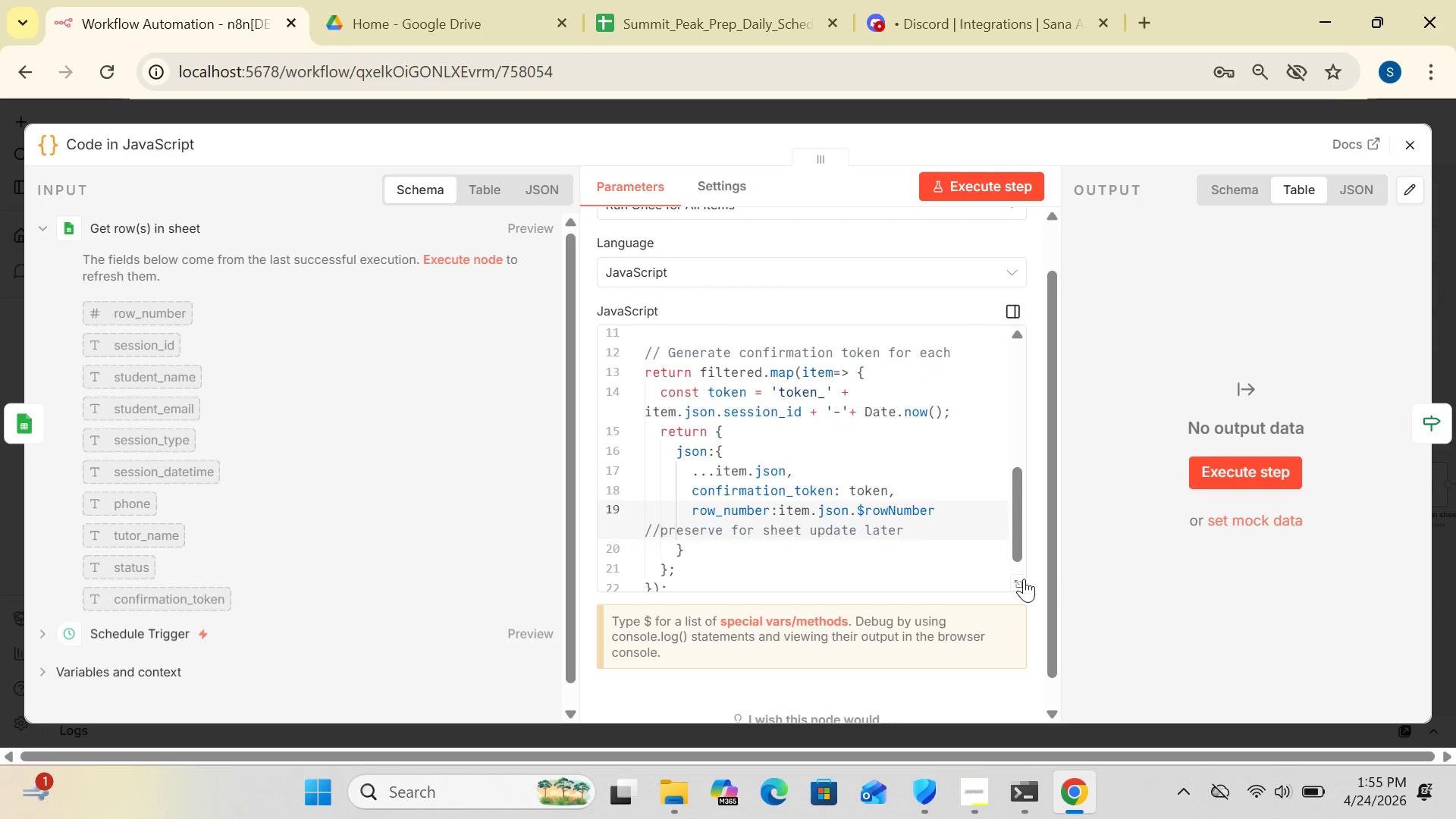 
left_click([1024, 581])
 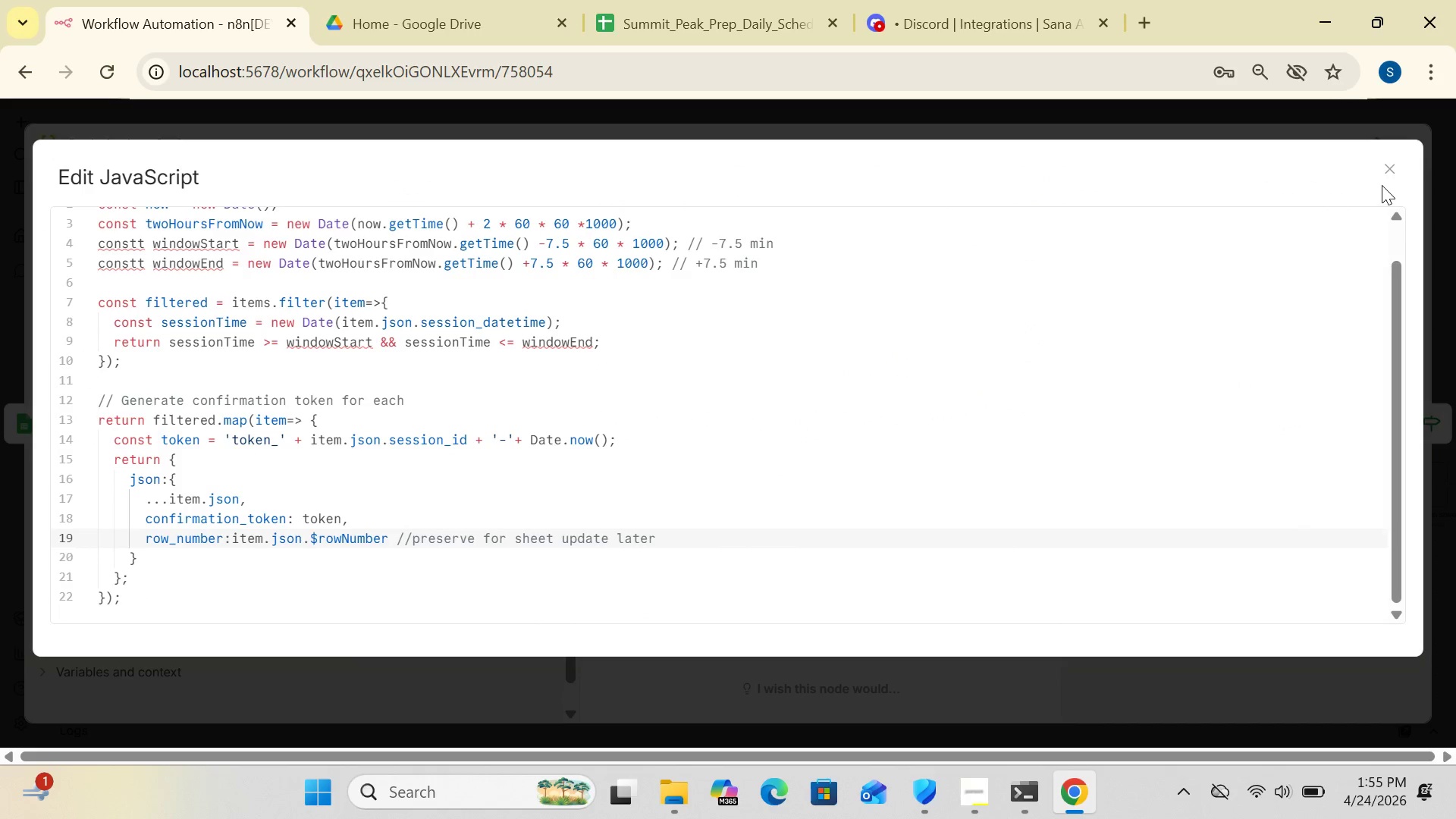 
left_click([1389, 171])
 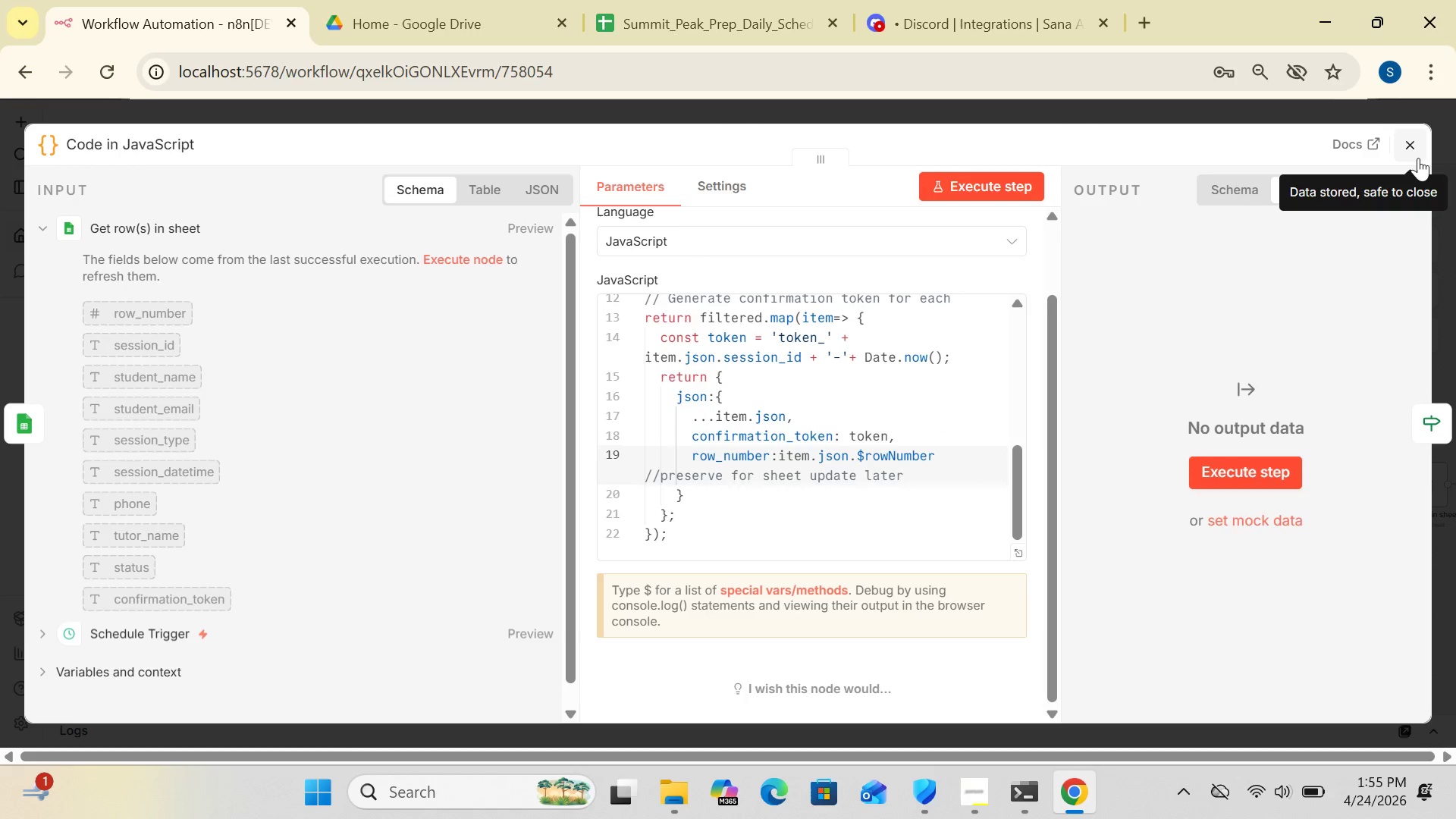 
left_click([1412, 149])
 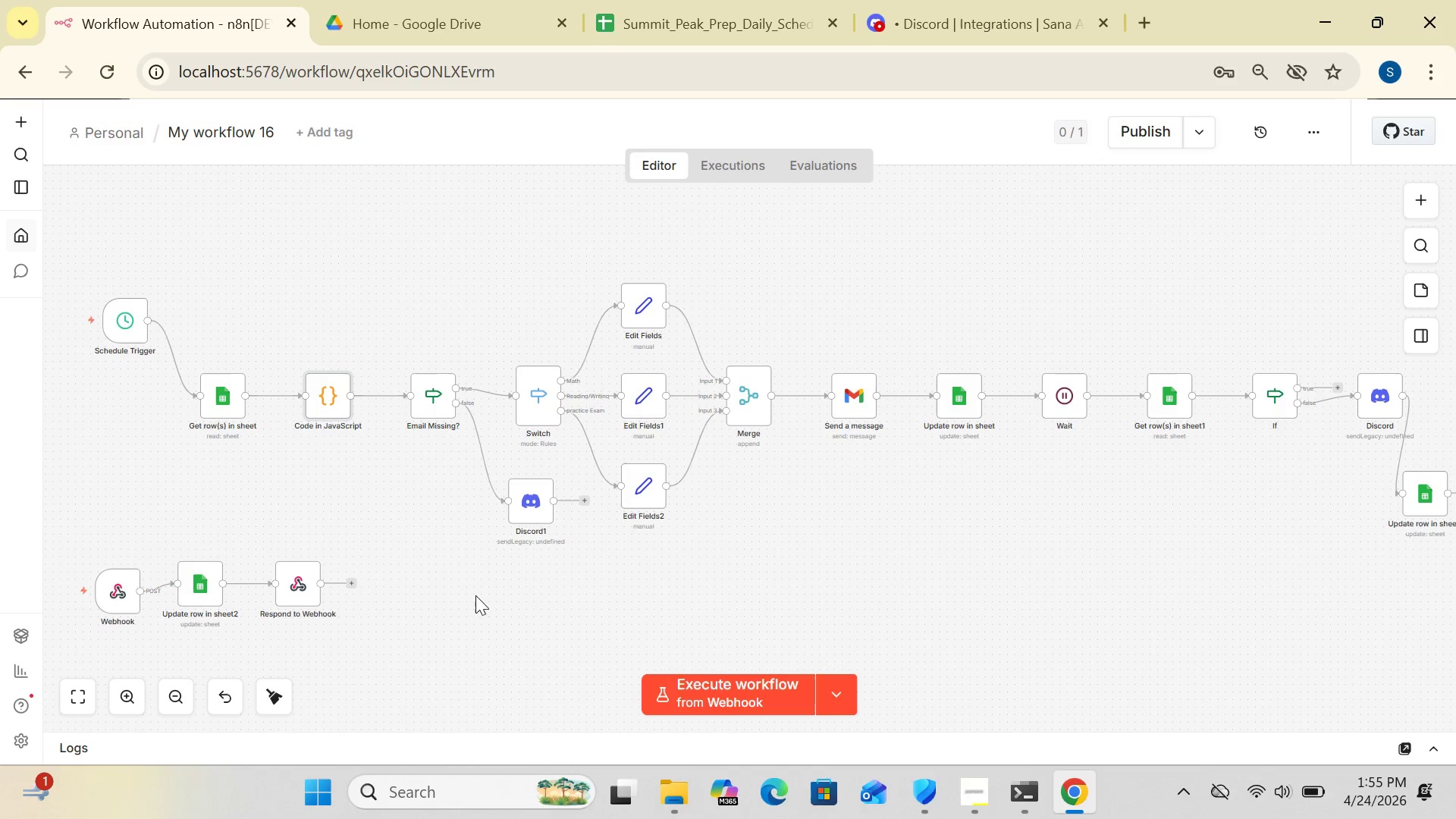 
wait(7.84)
 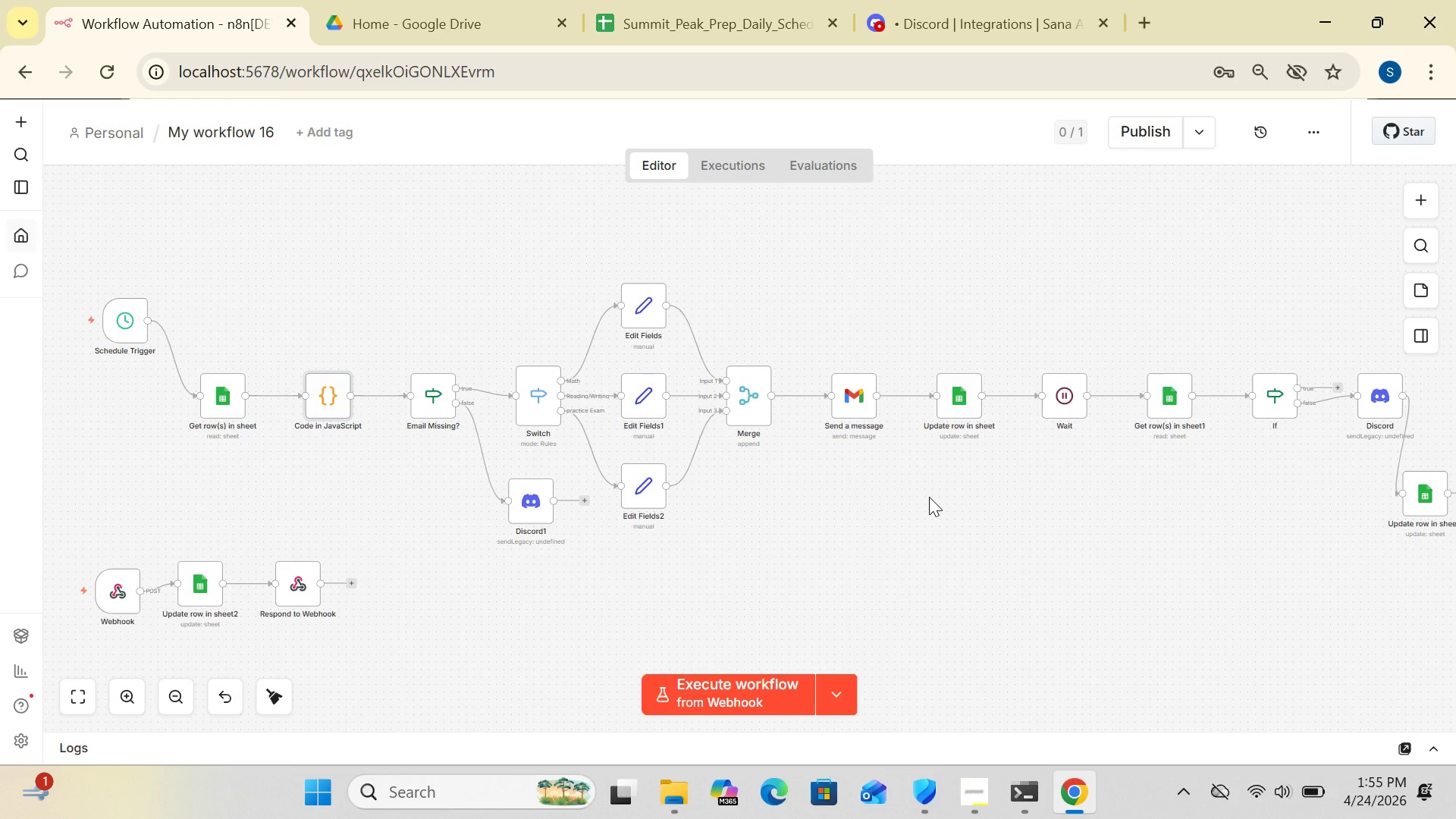 
double_click([440, 397])
 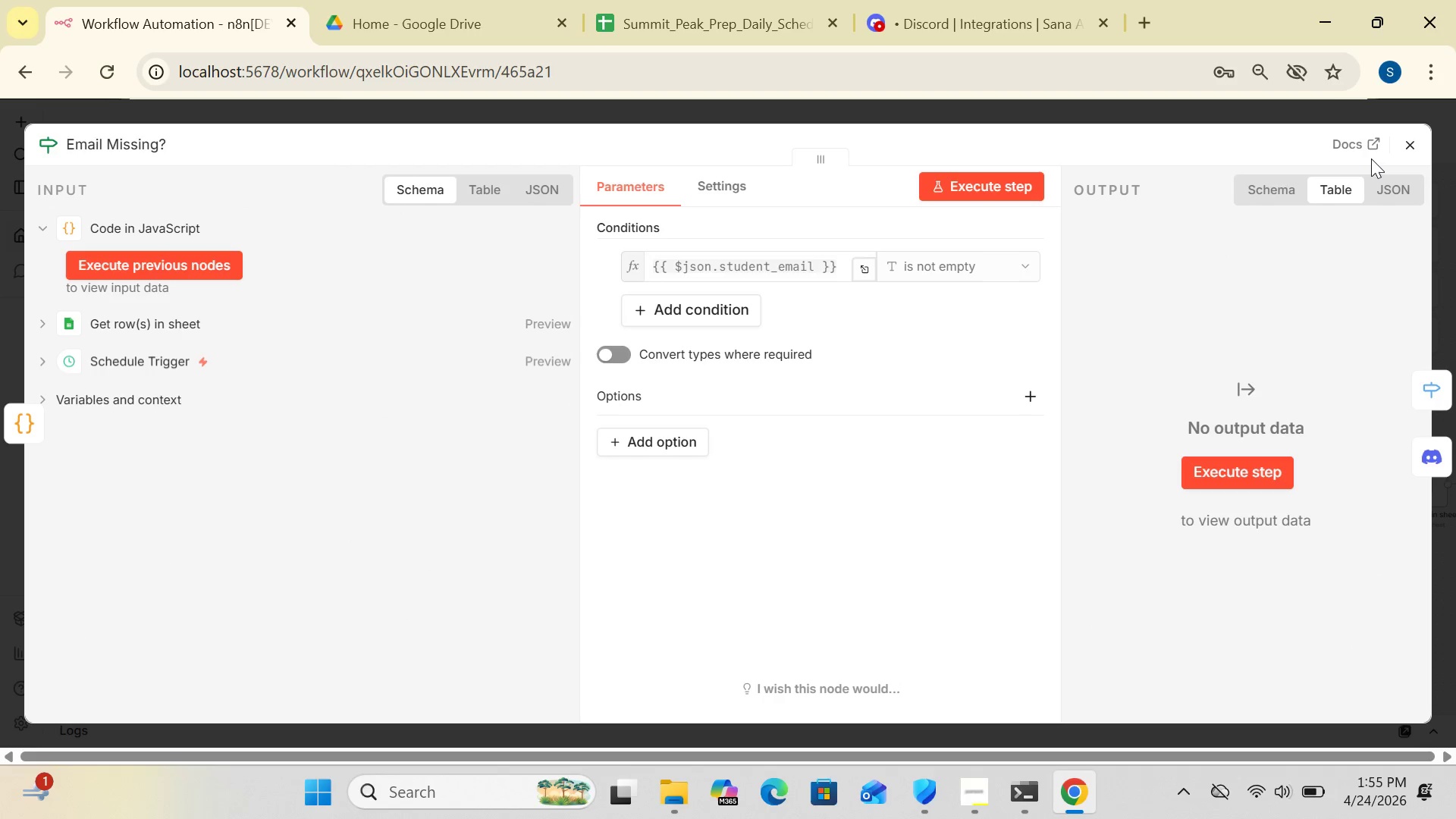 
left_click([1413, 148])
 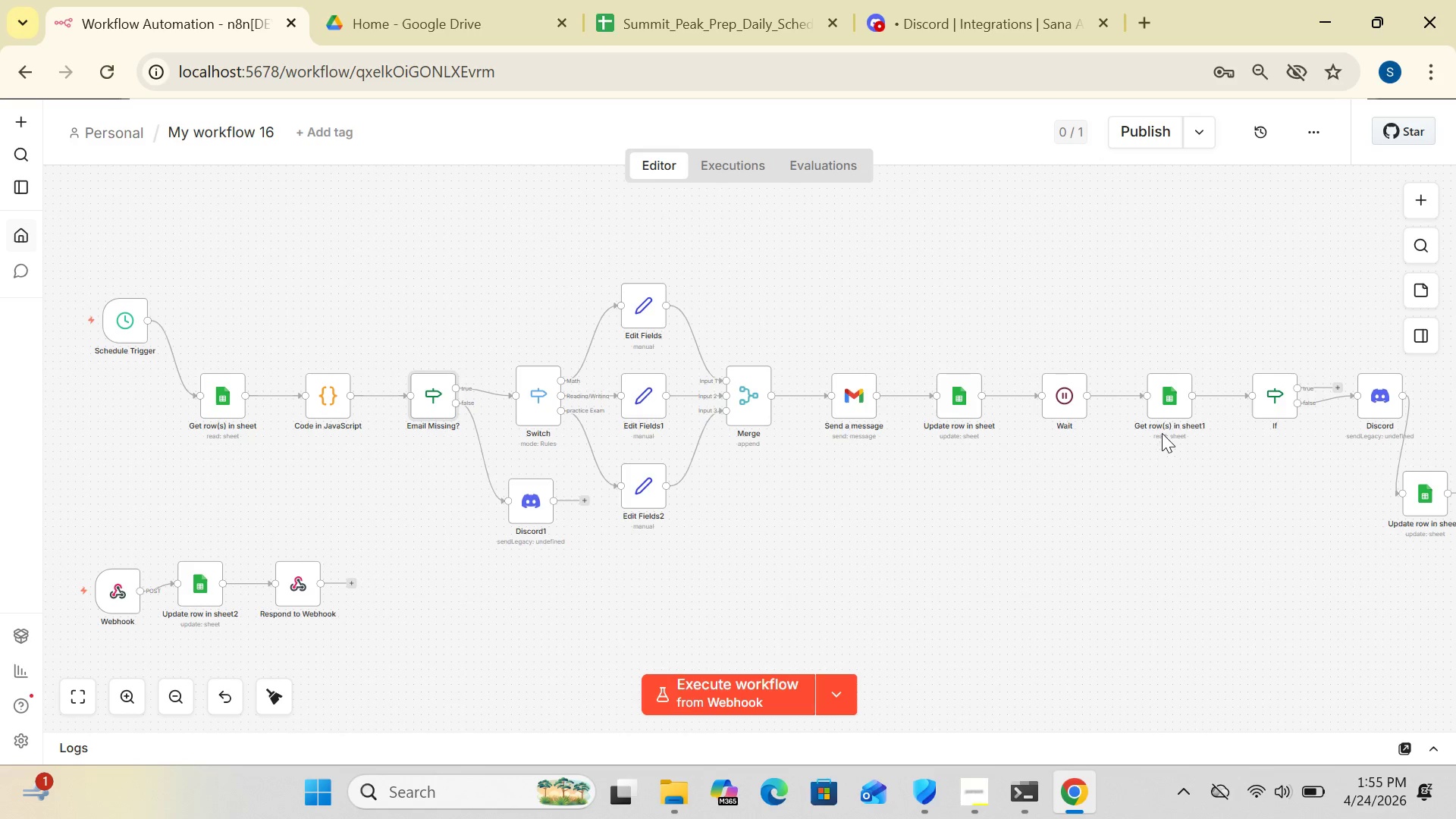 
double_click([1165, 406])
 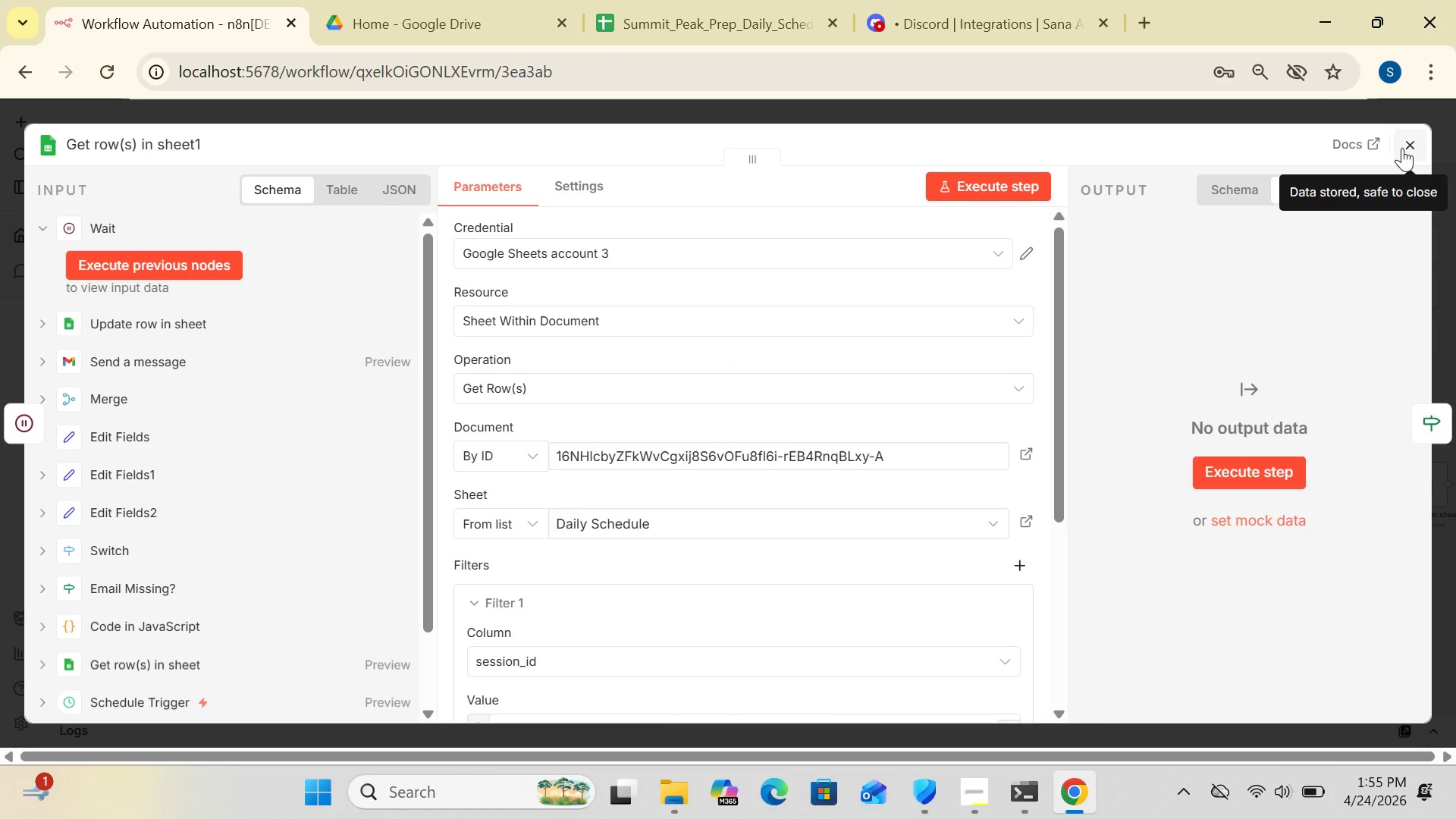 
wait(5.33)
 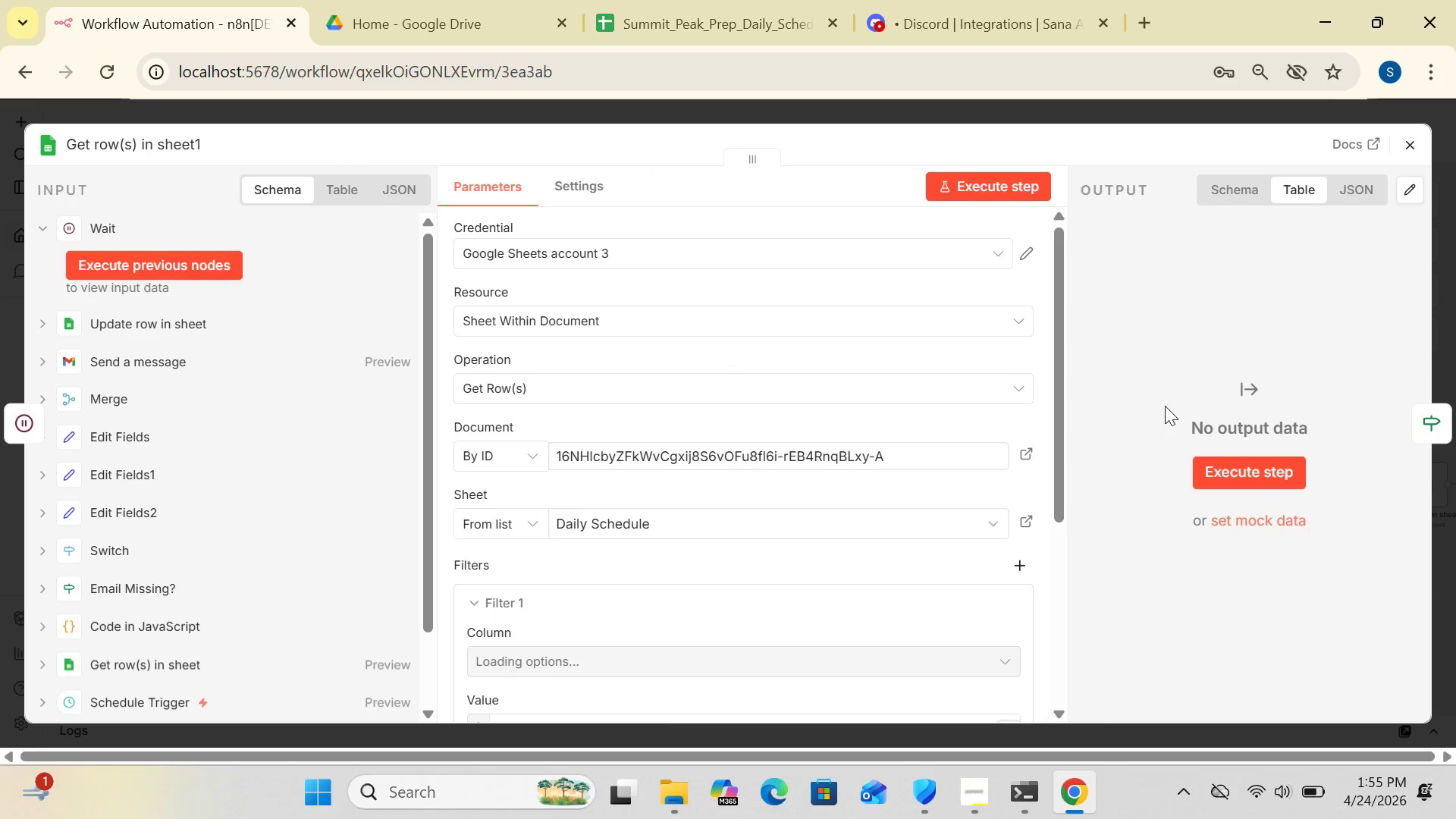 
left_click([1410, 148])
 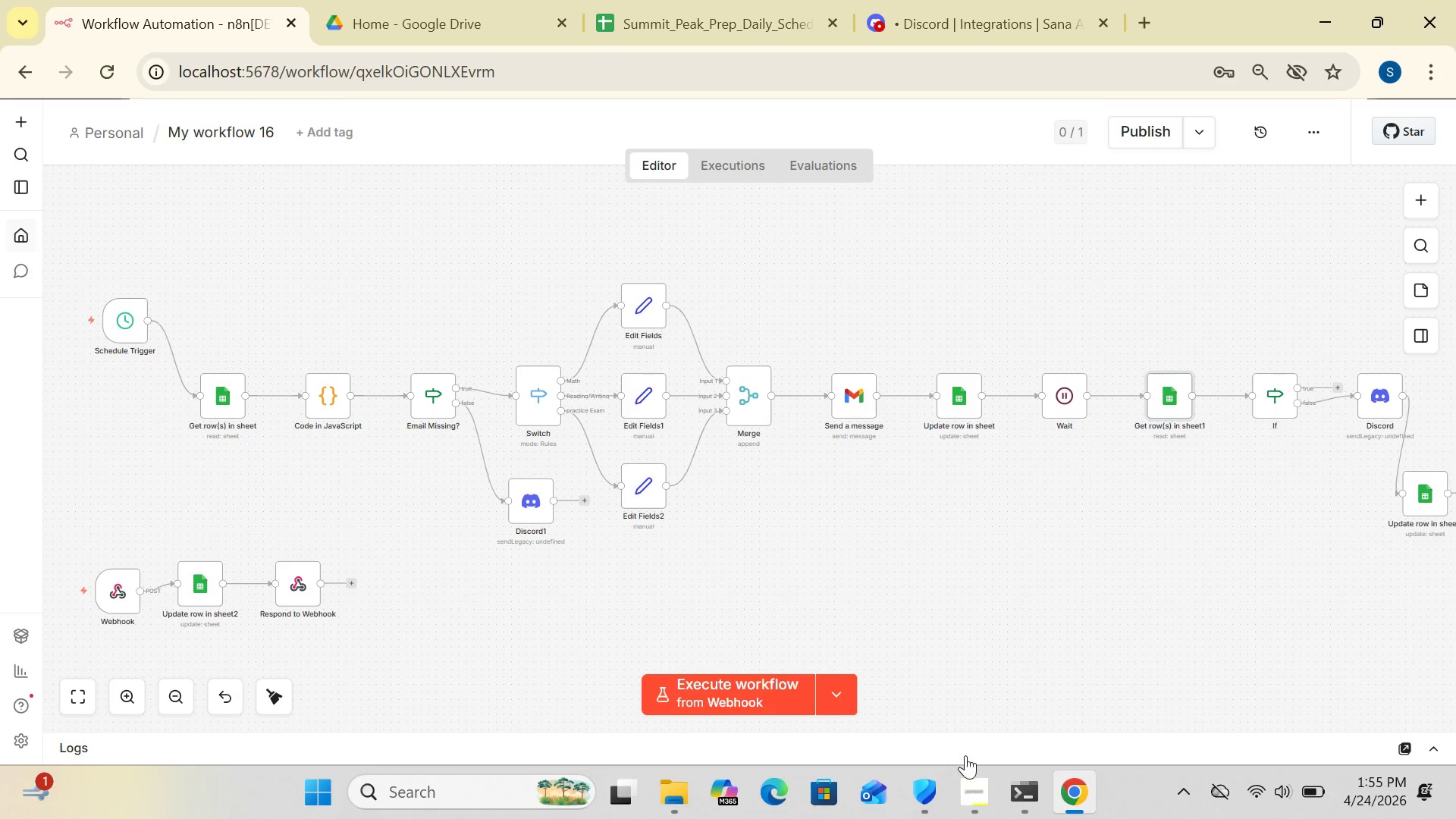 
left_click([972, 785])